 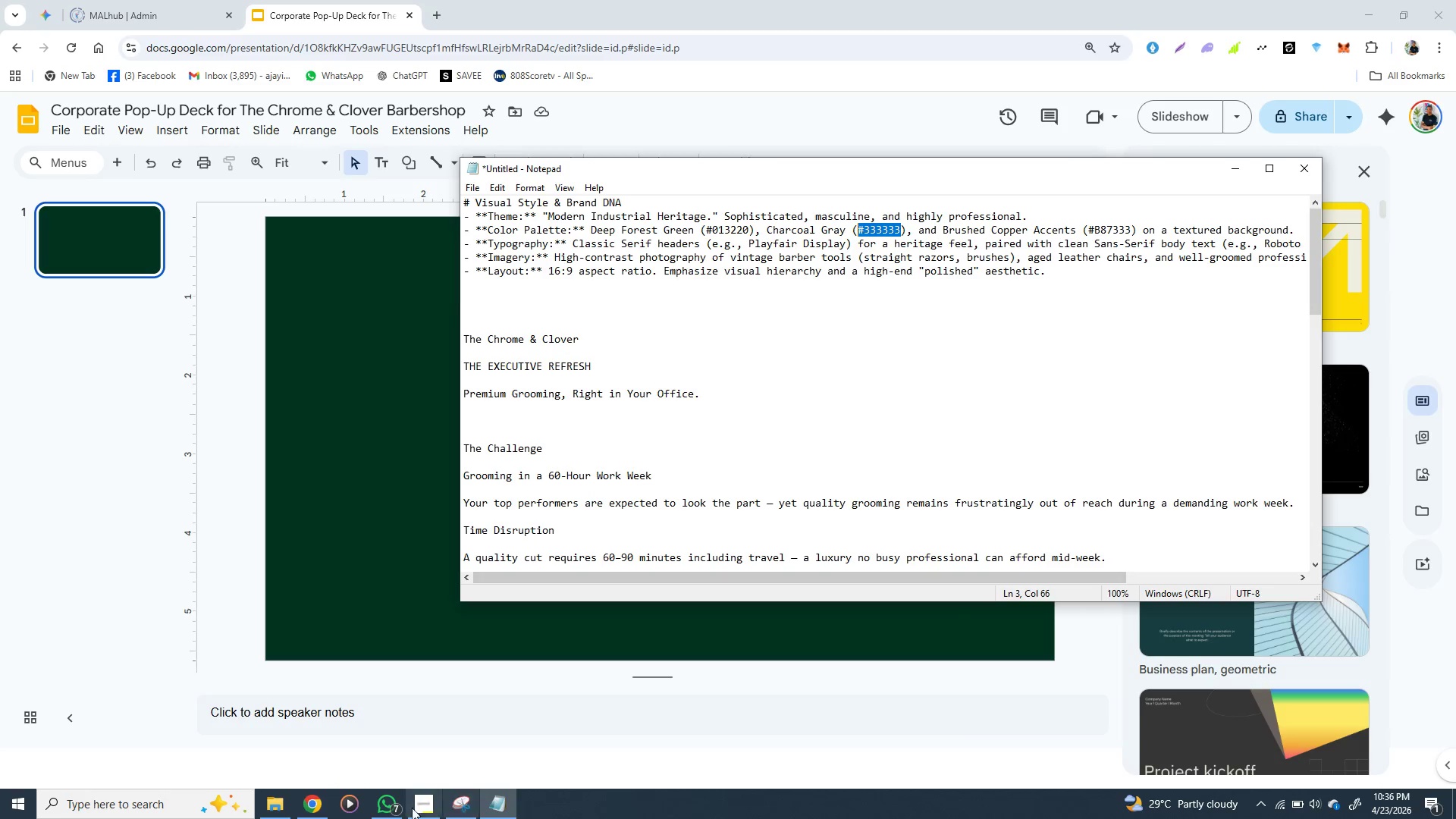 
left_click([530, 160])
 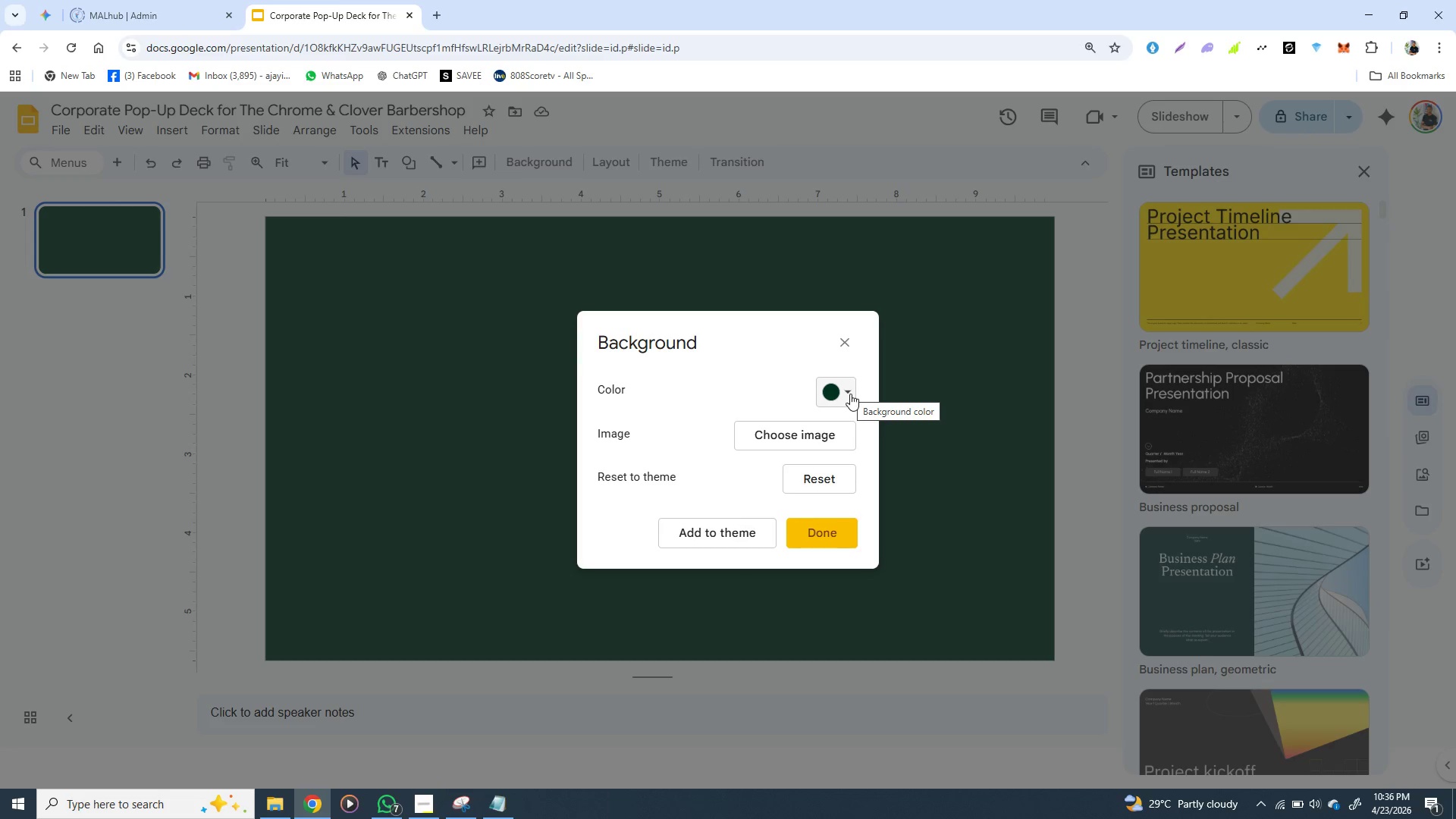 
left_click([850, 395])
 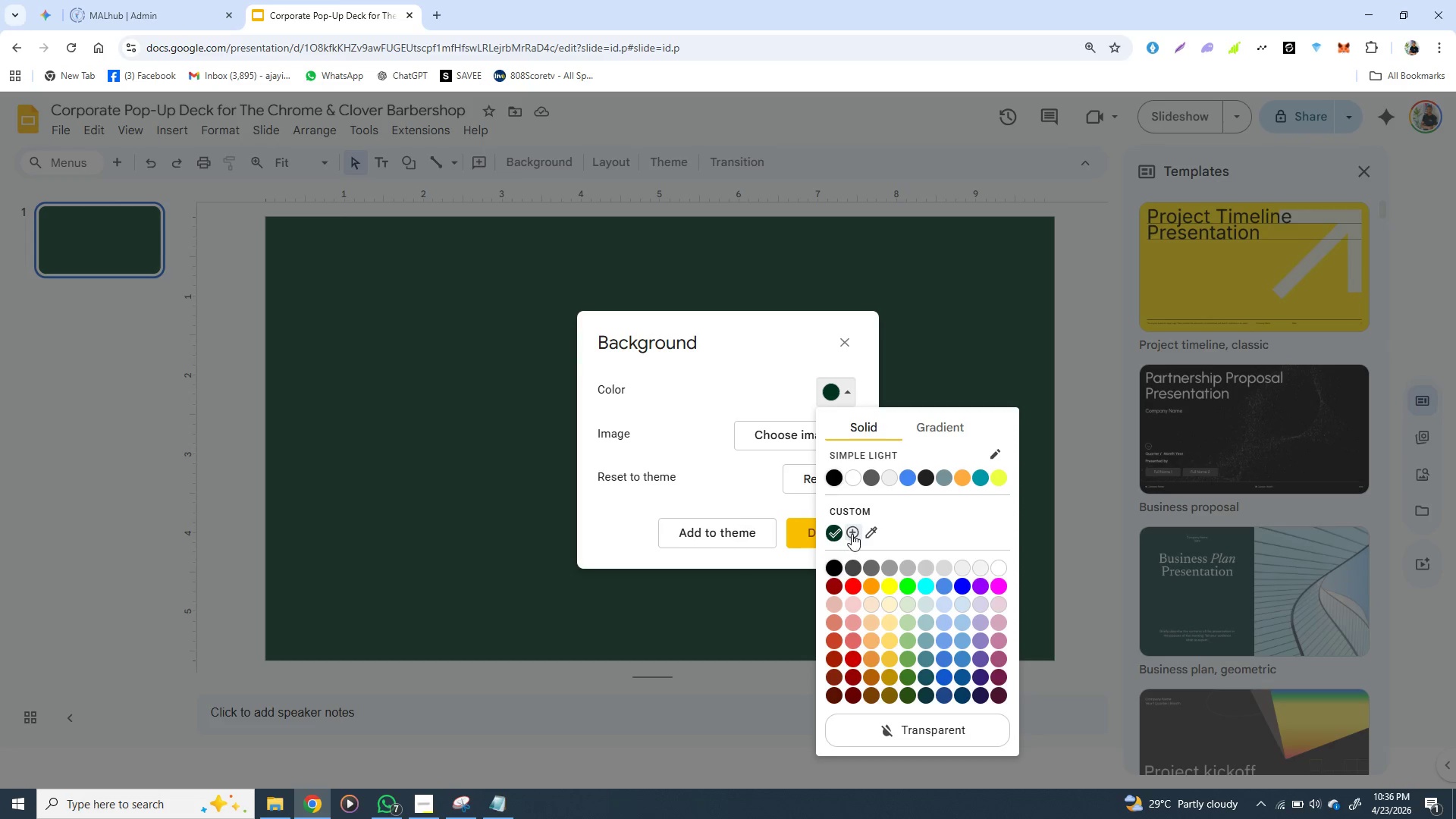 
left_click([852, 531])
 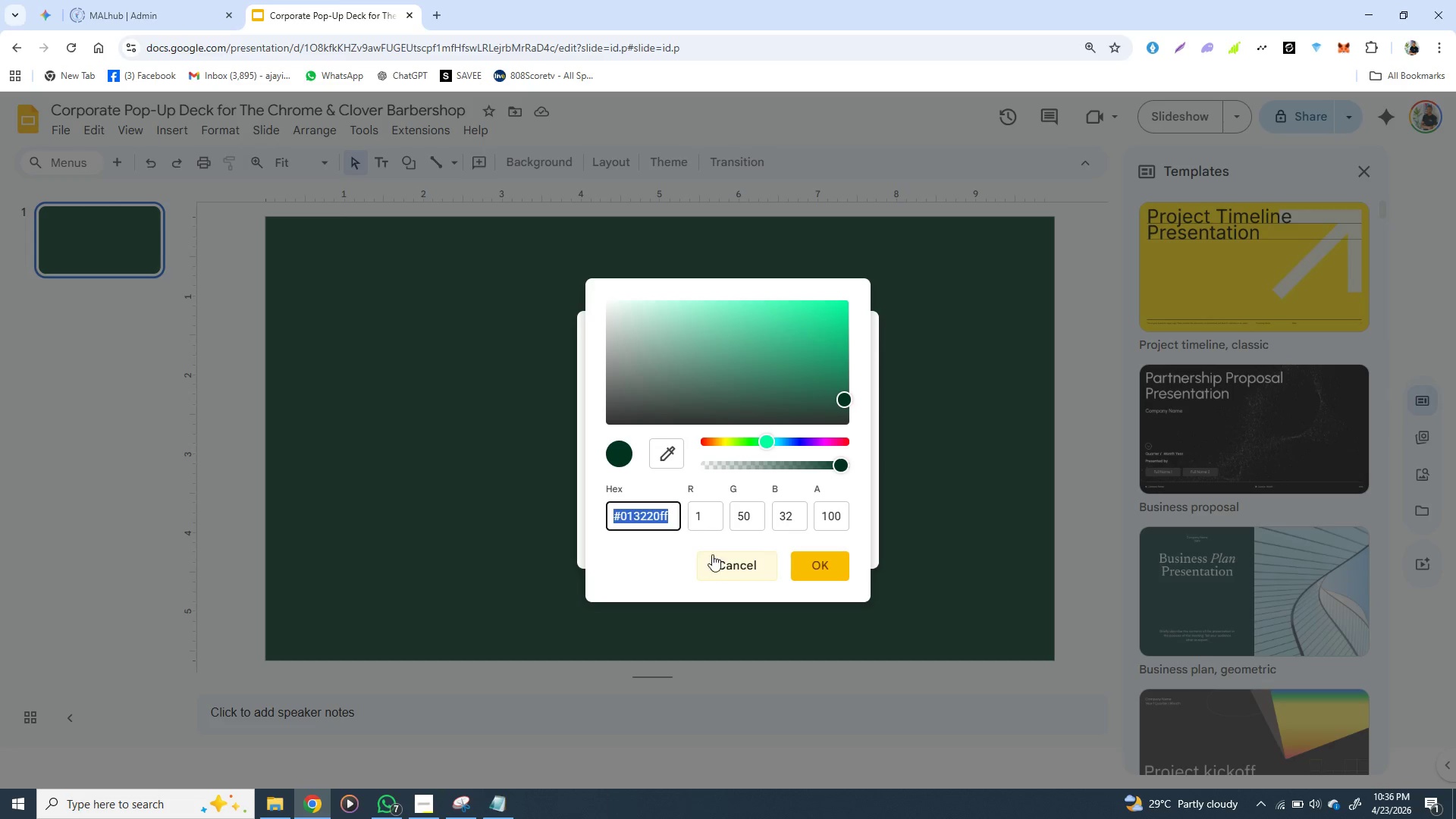 
key(Control+V)
 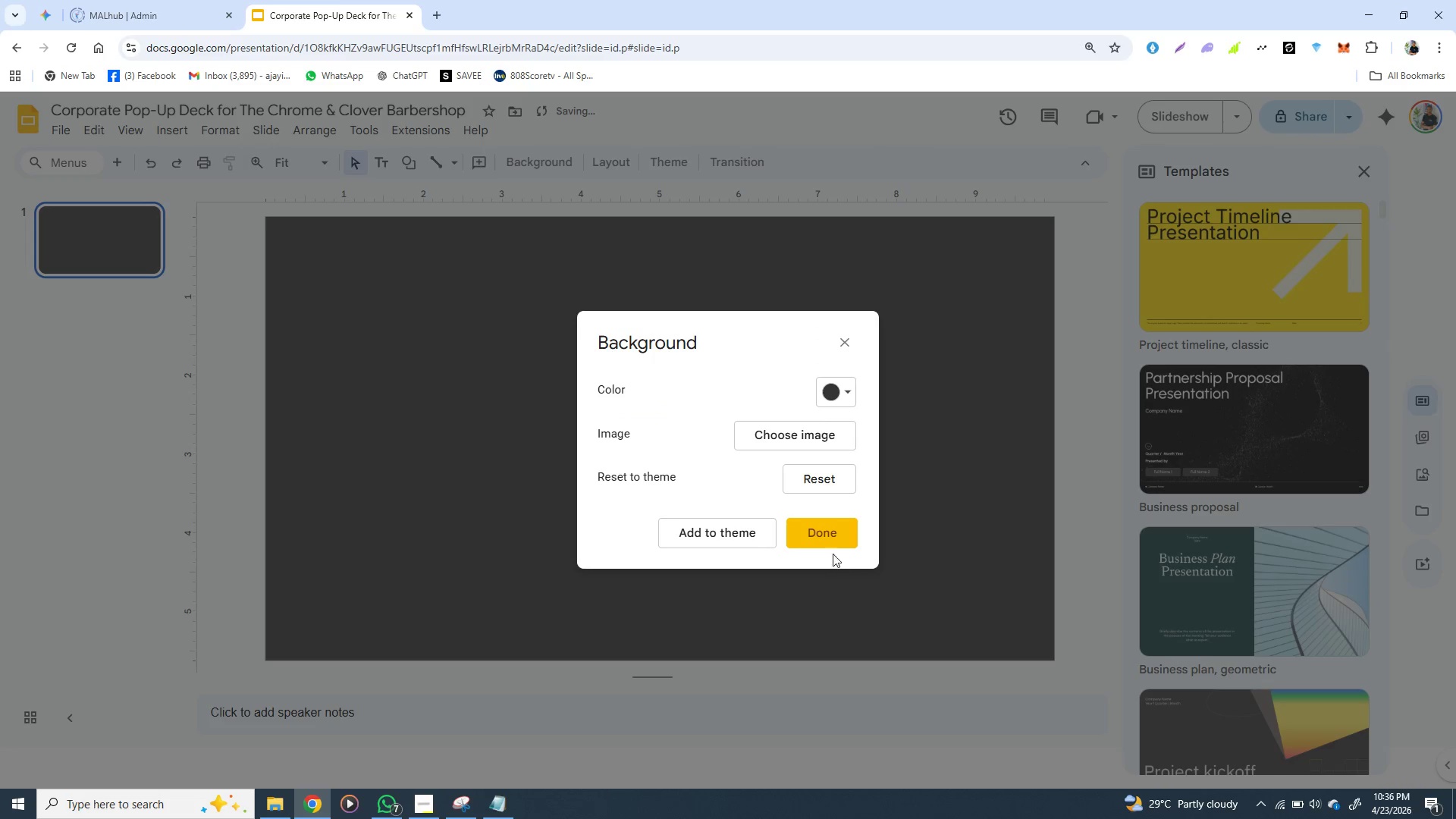 
left_click([833, 536])
 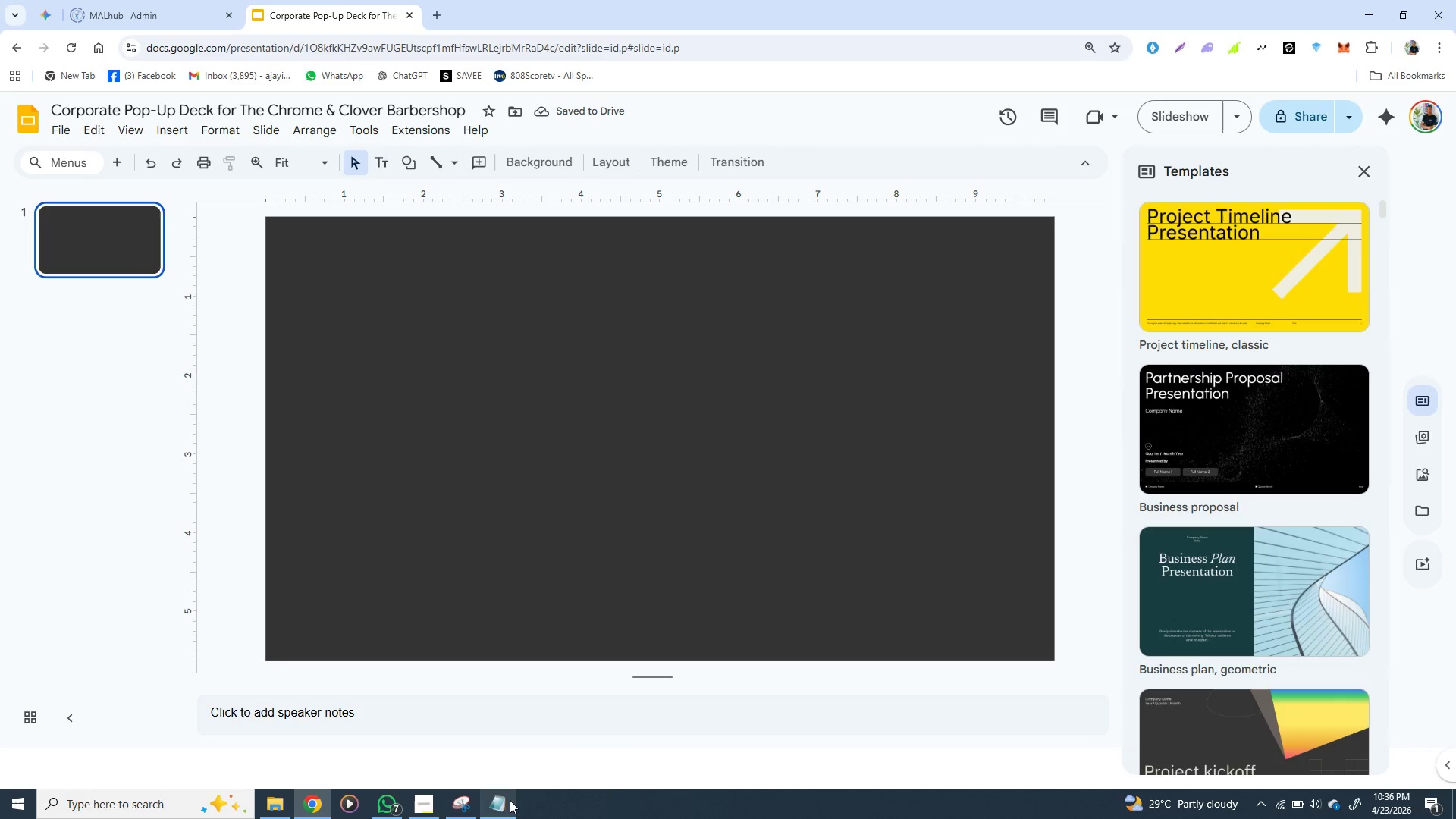 
left_click([498, 802])
 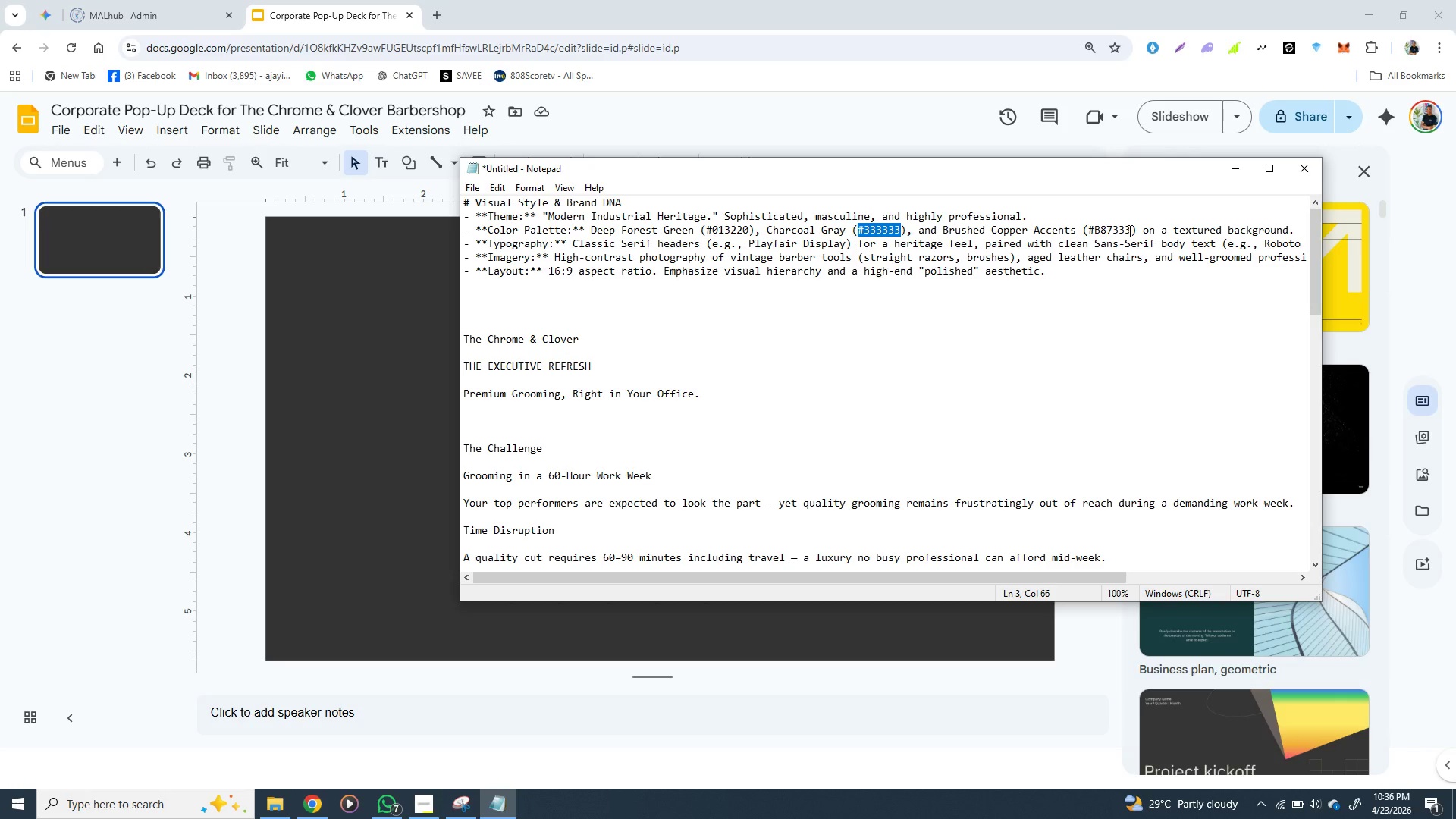 
wait(6.61)
 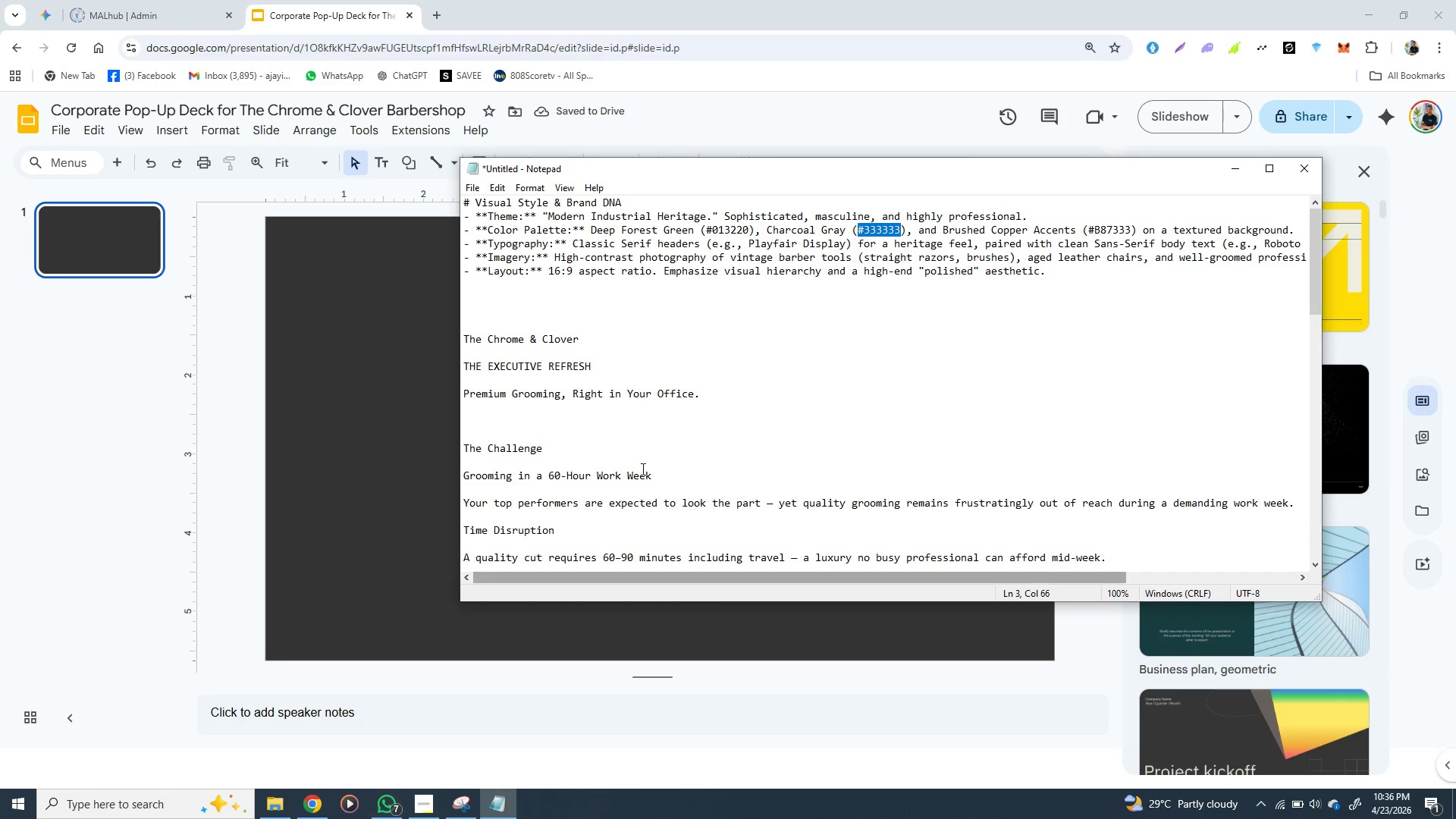 
left_click_drag(start_coordinate=[1128, 230], to_coordinate=[1089, 228])
 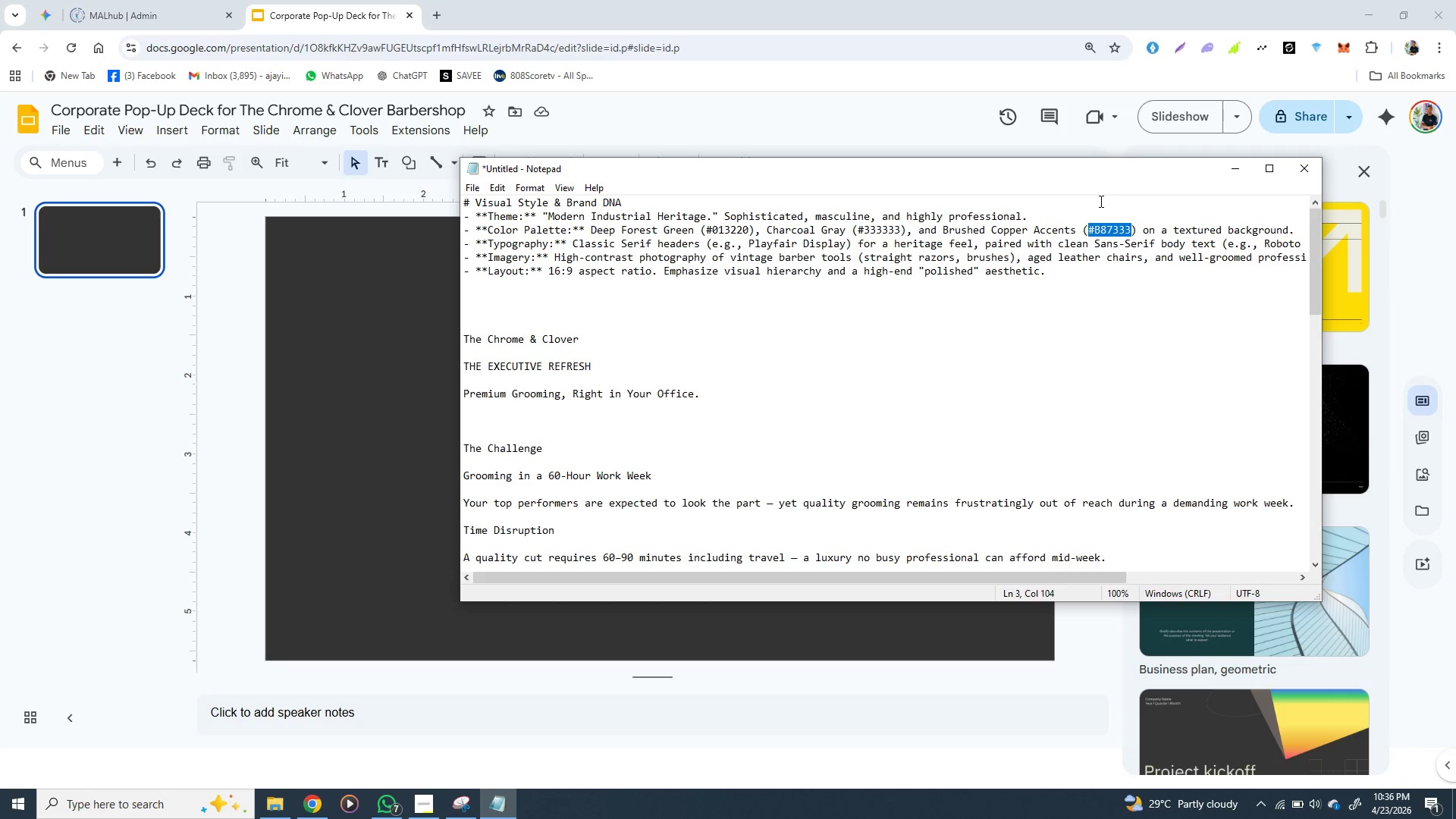 
key(Control+C)
 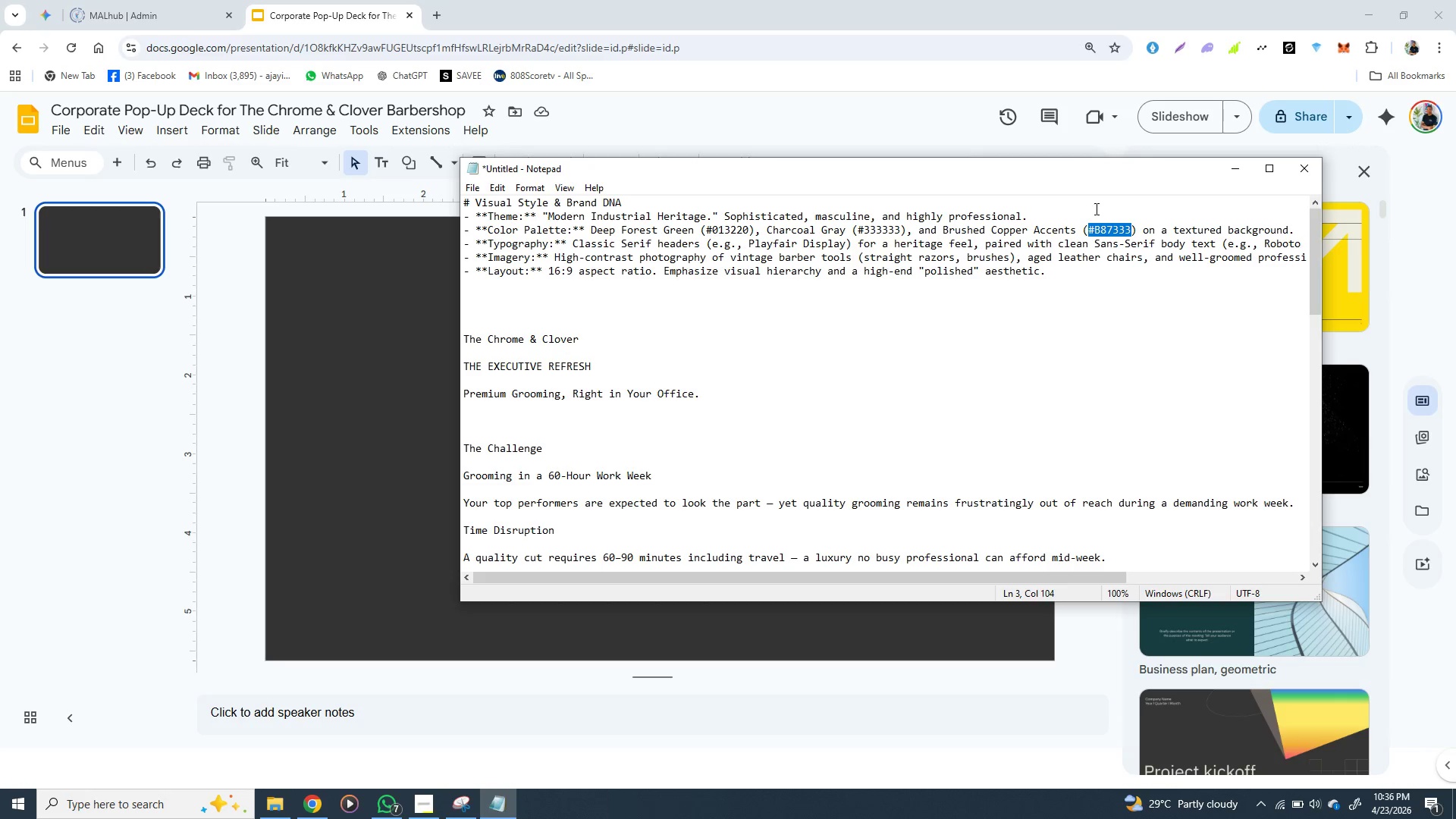 
key(Control+C)
 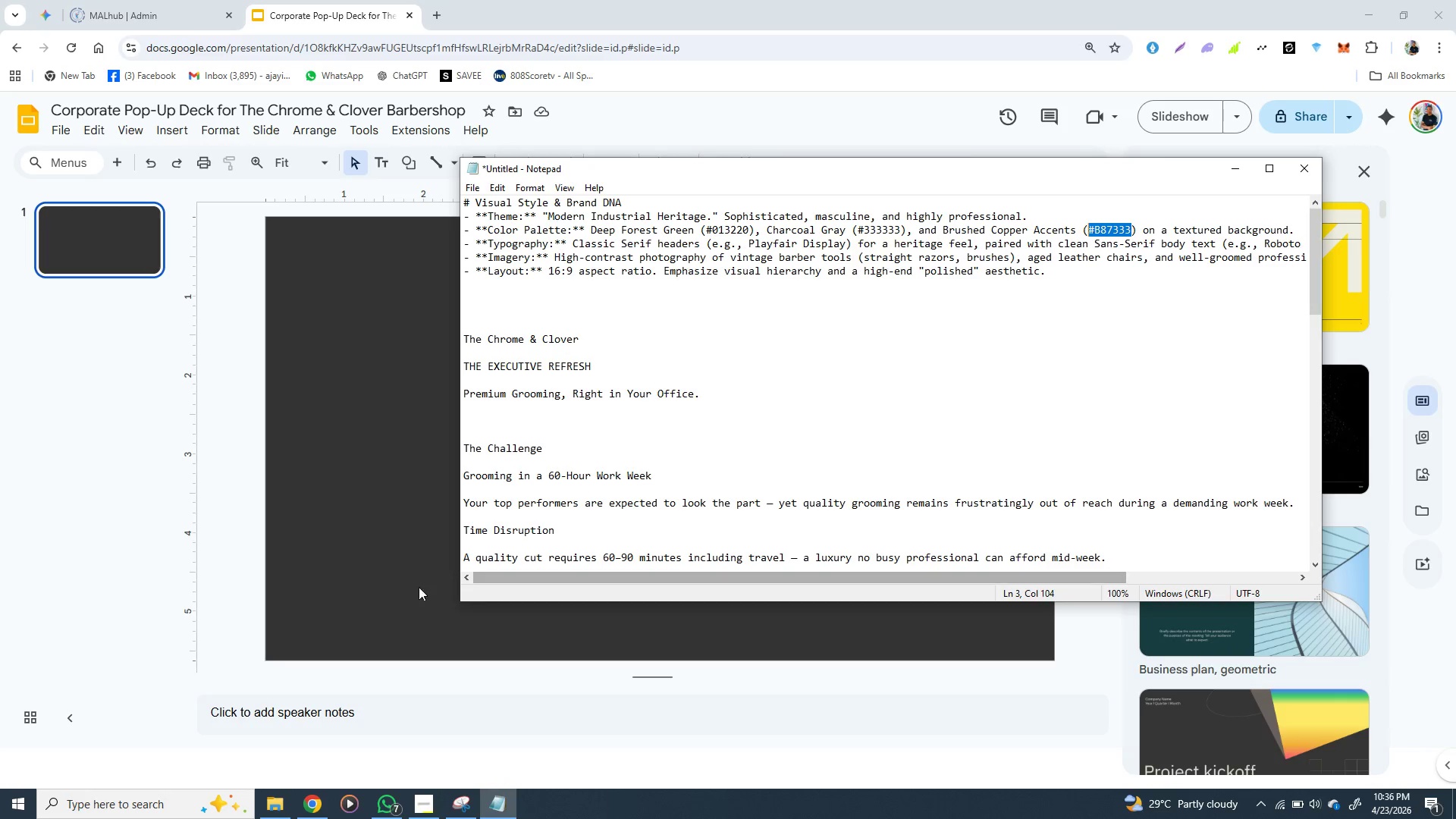 
left_click([394, 591])
 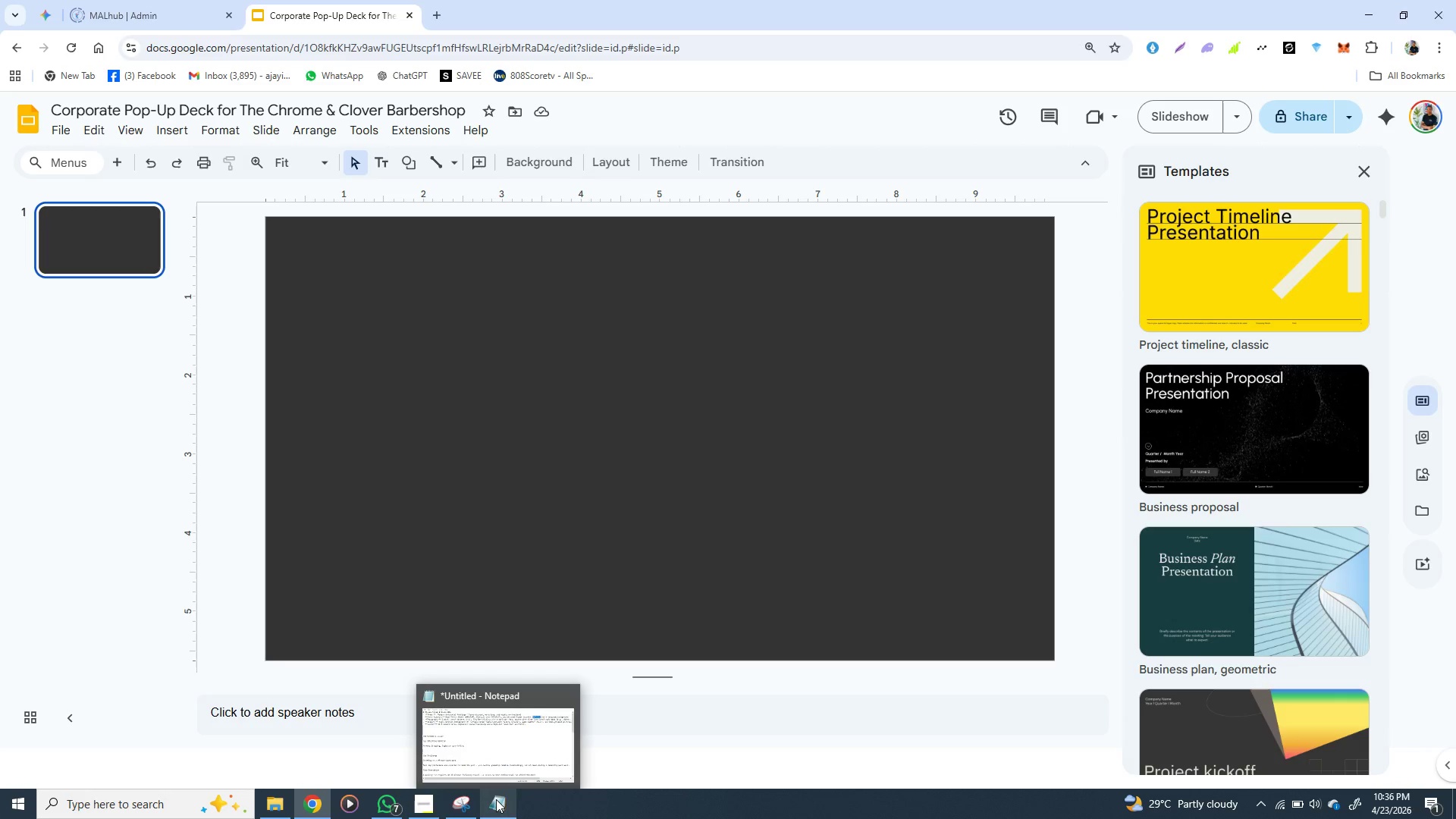 
left_click([494, 799])
 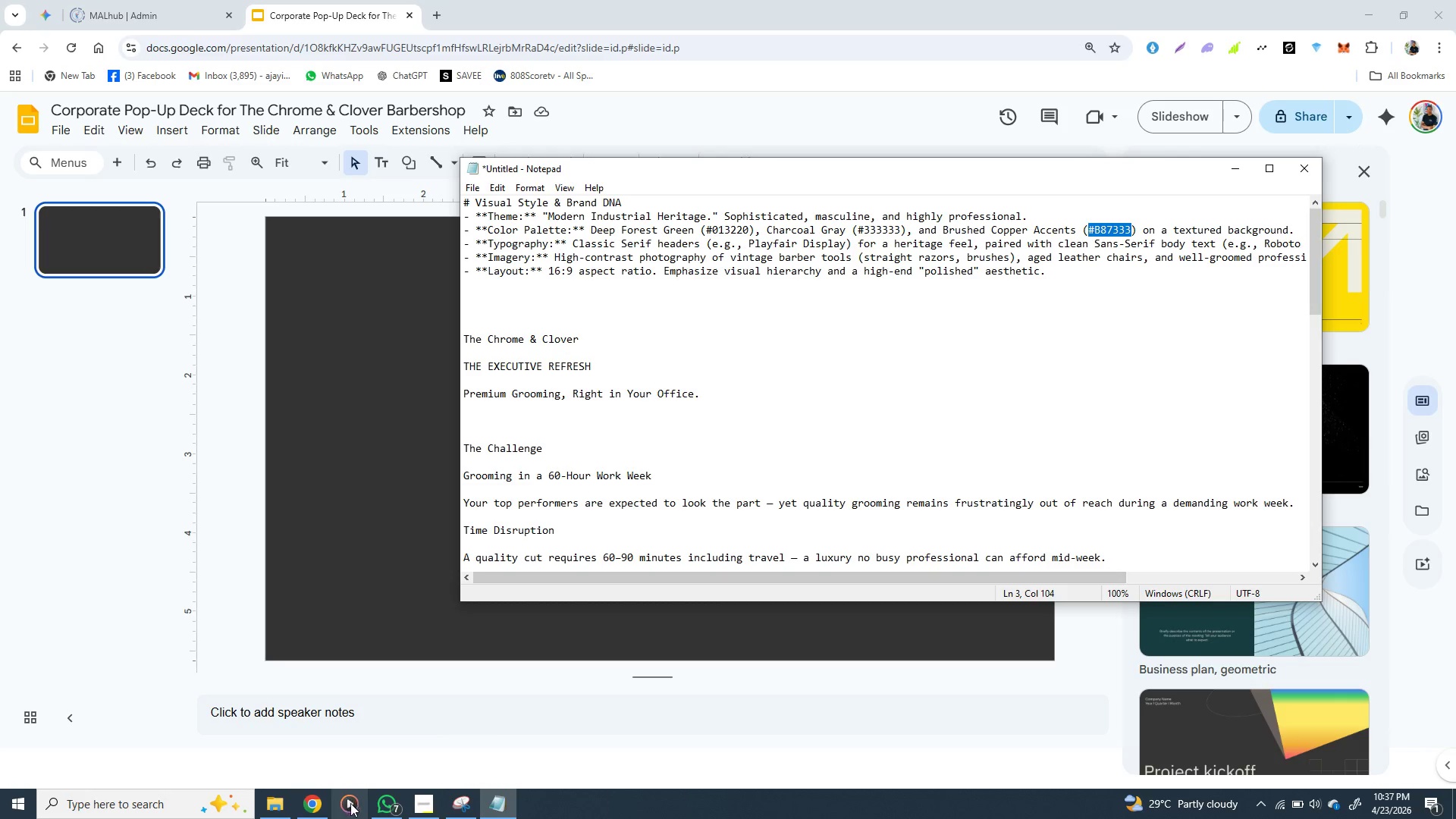 
left_click([310, 807])
 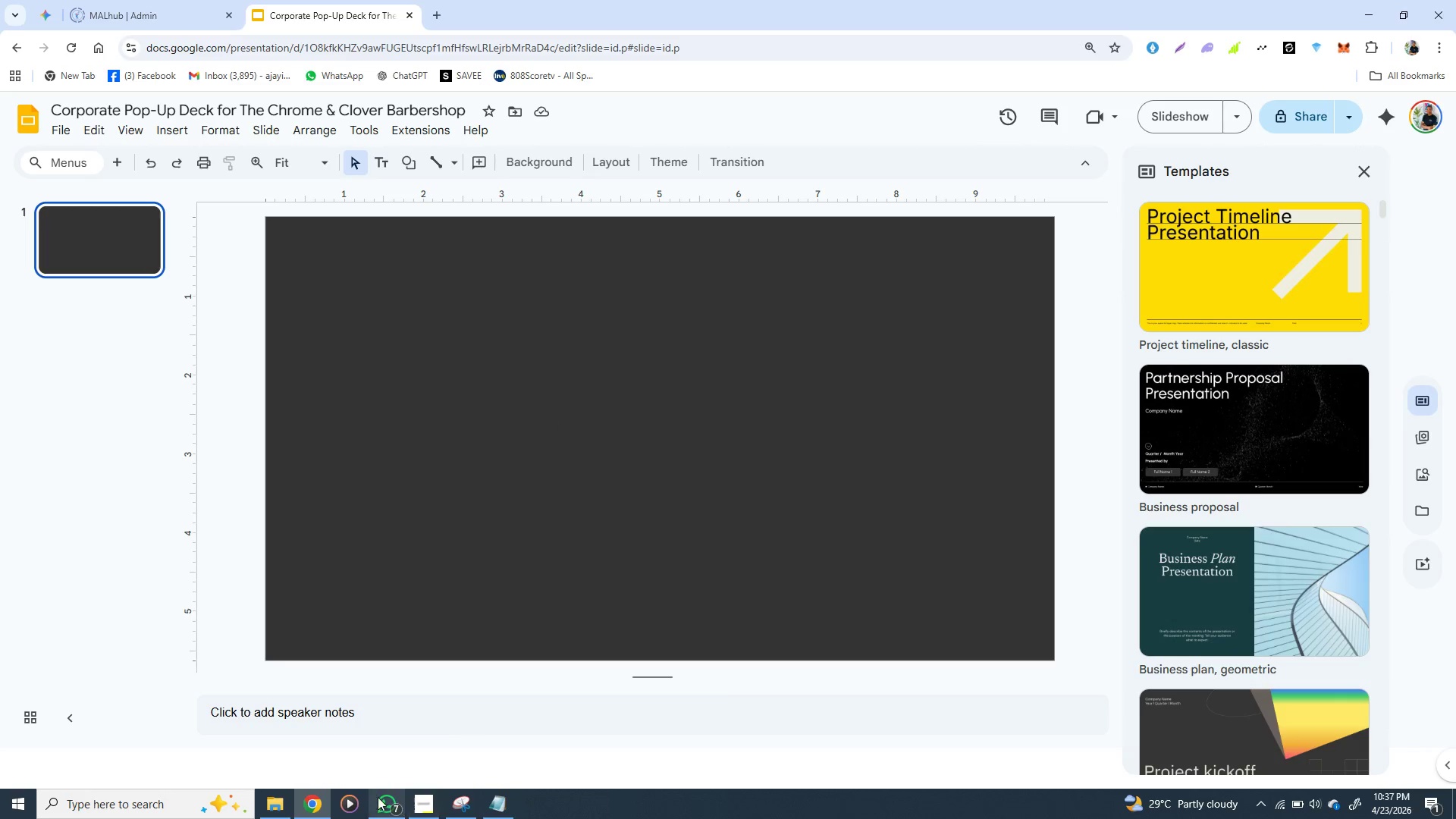 
wait(9.44)
 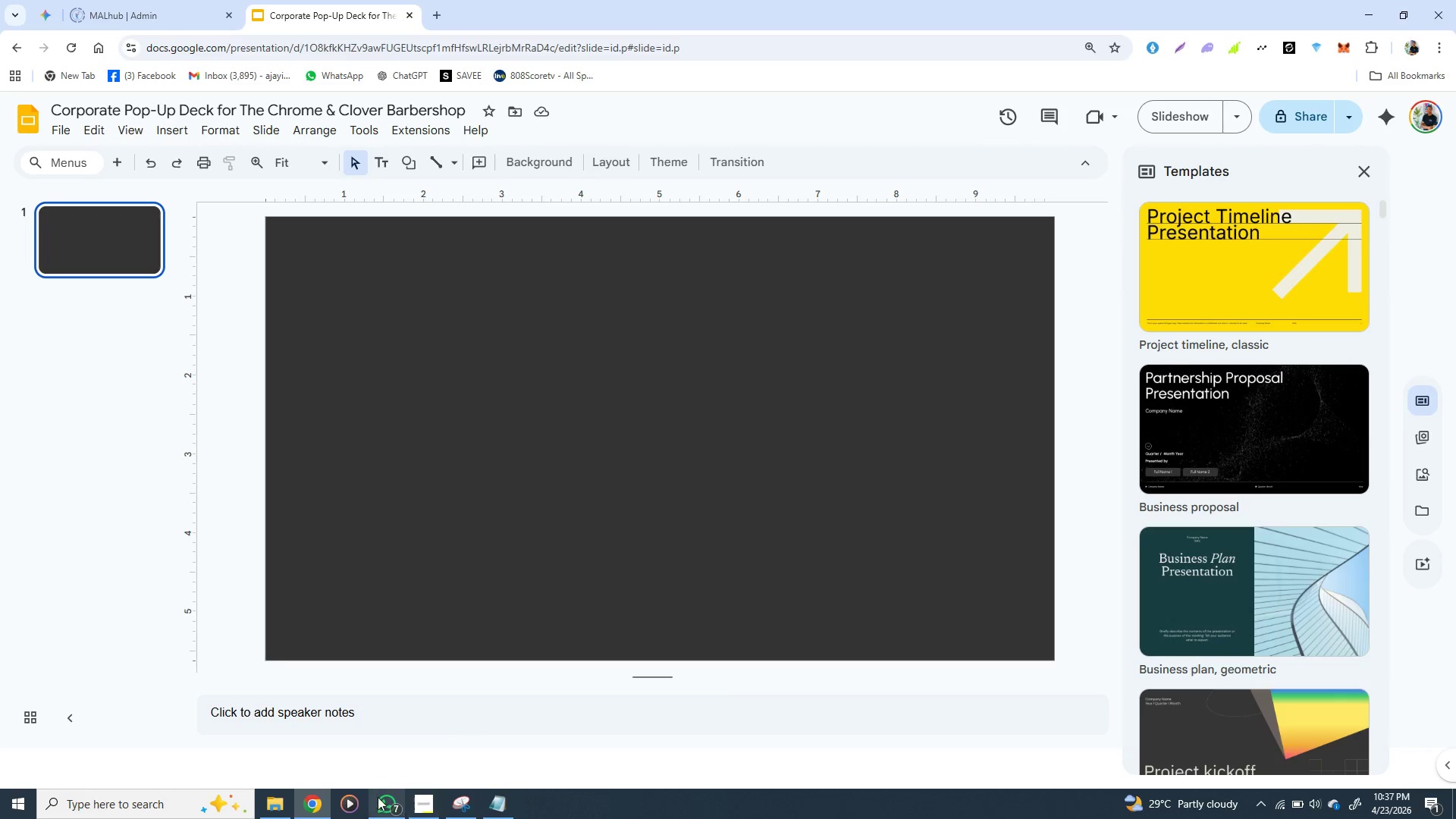 
left_click([850, 390])
 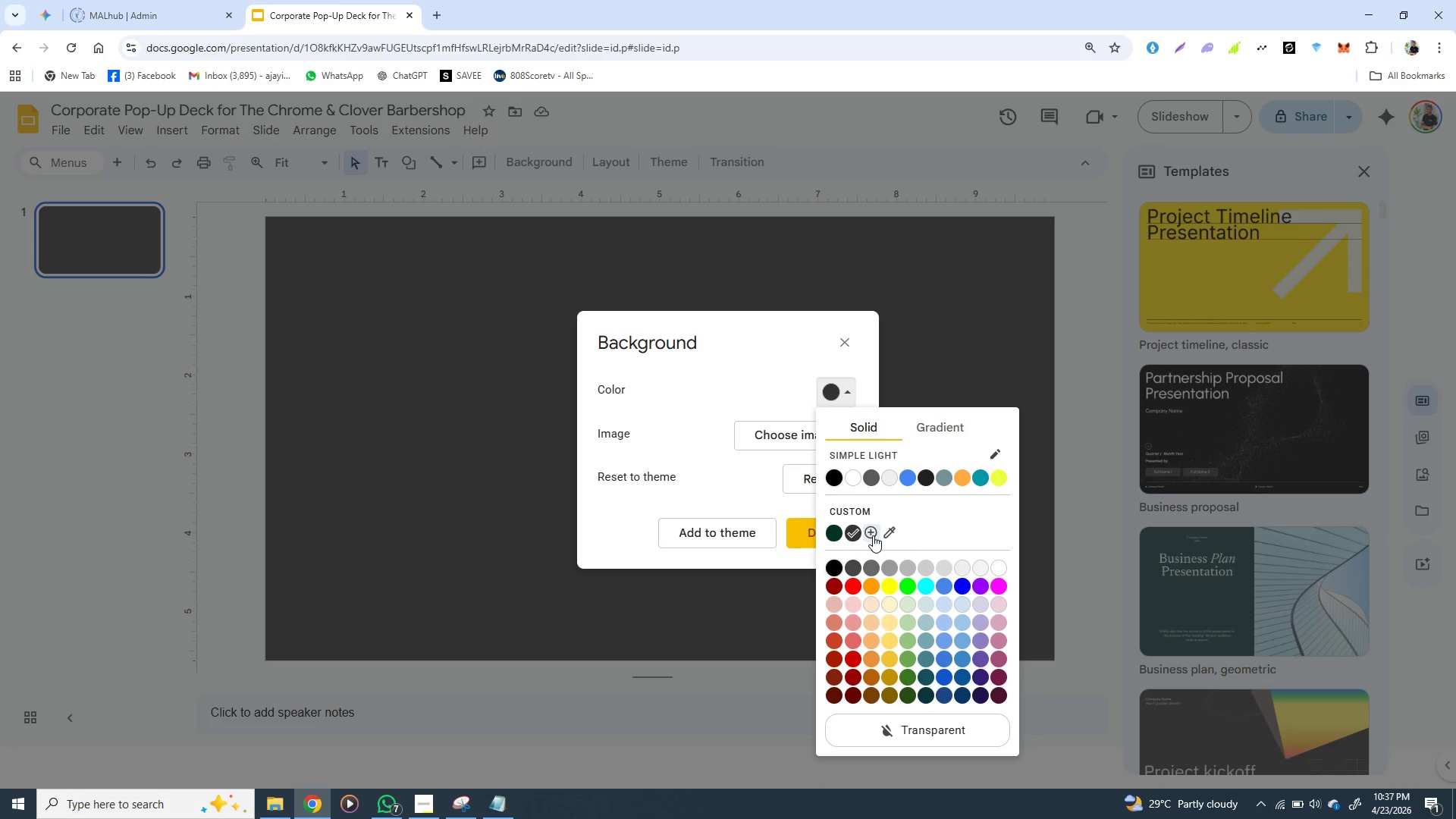 
left_click([868, 528])
 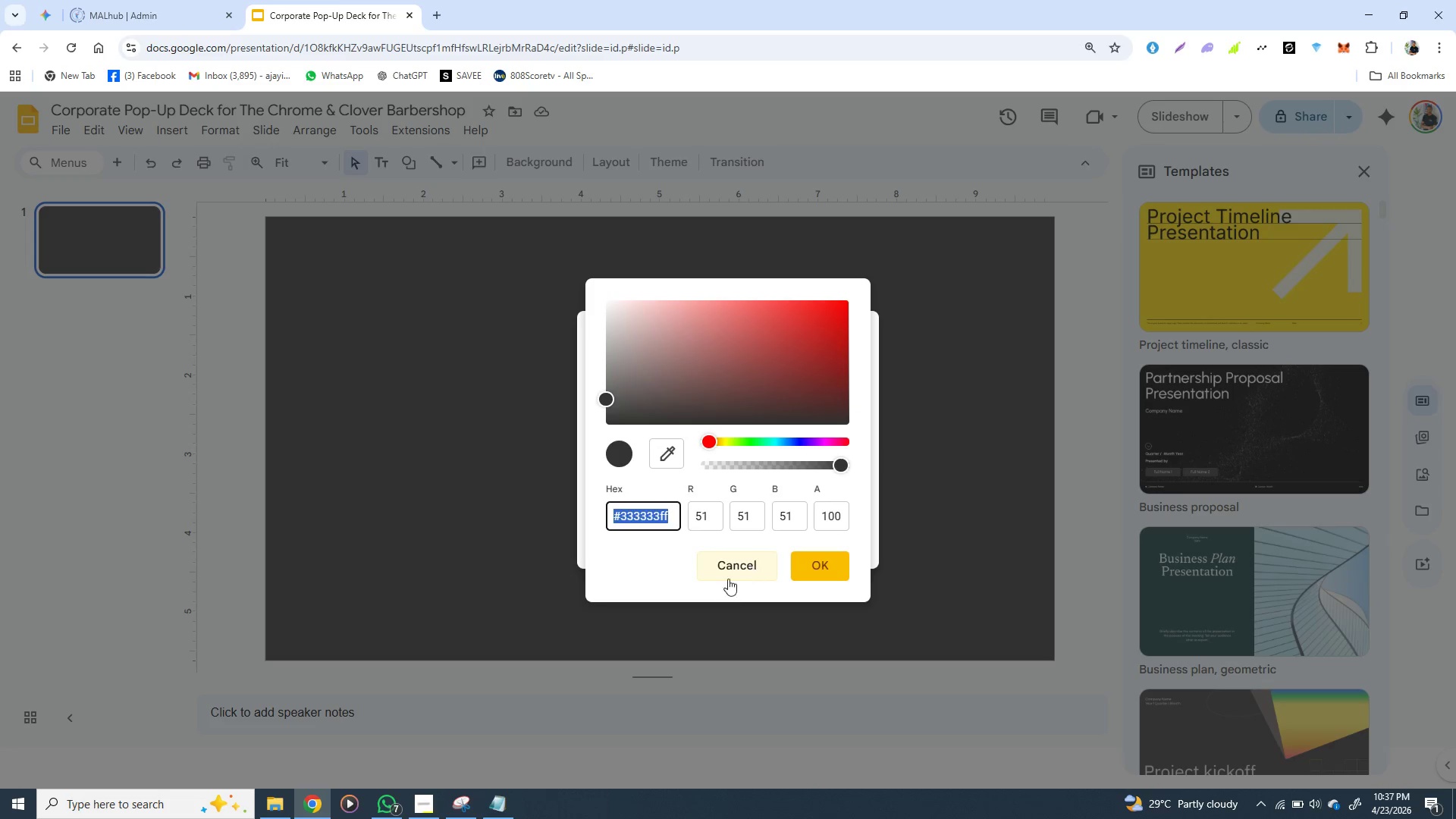 
hold_key(key=ControlLeft, duration=1.51)
 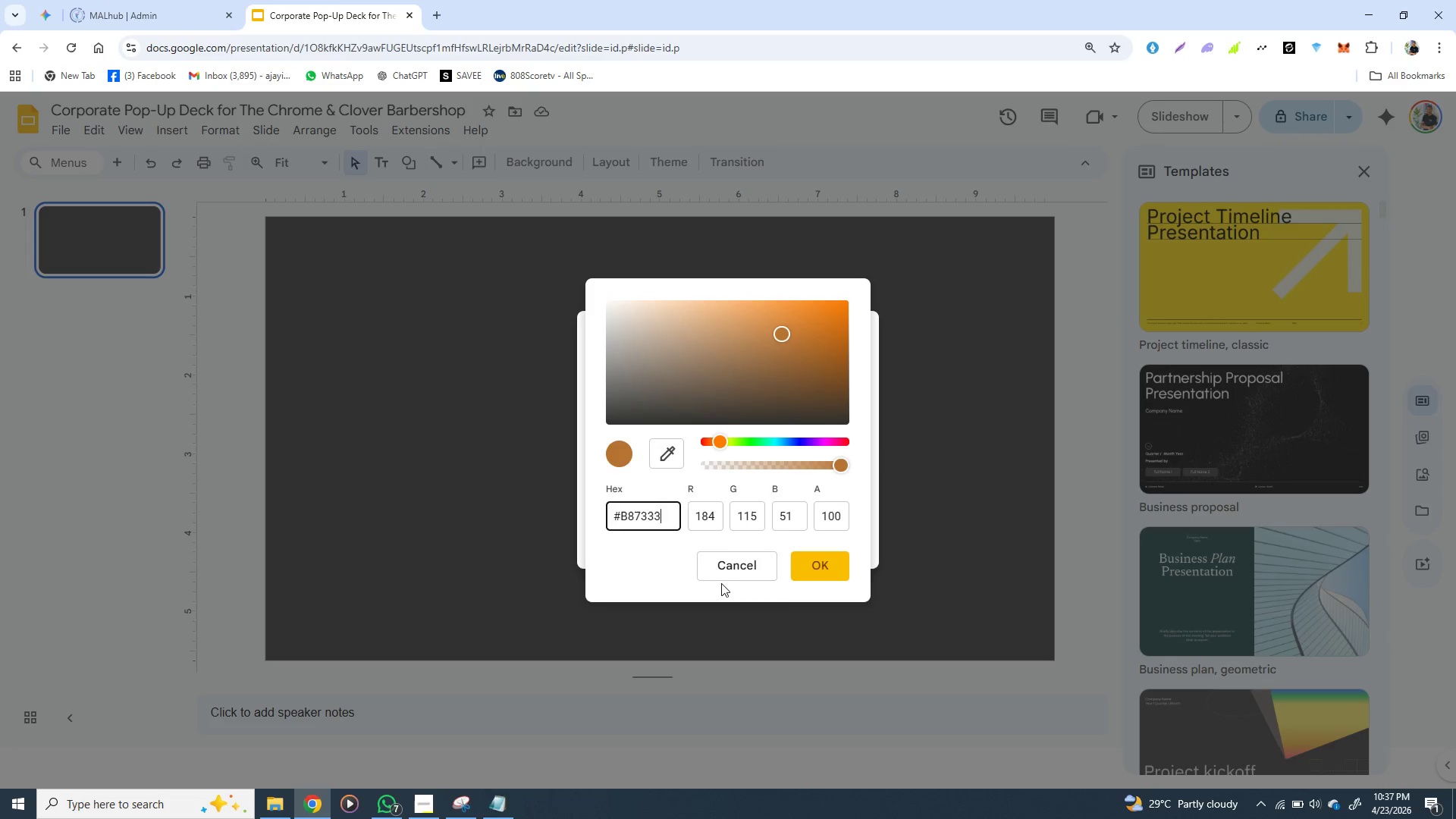 
key(Control+V)
 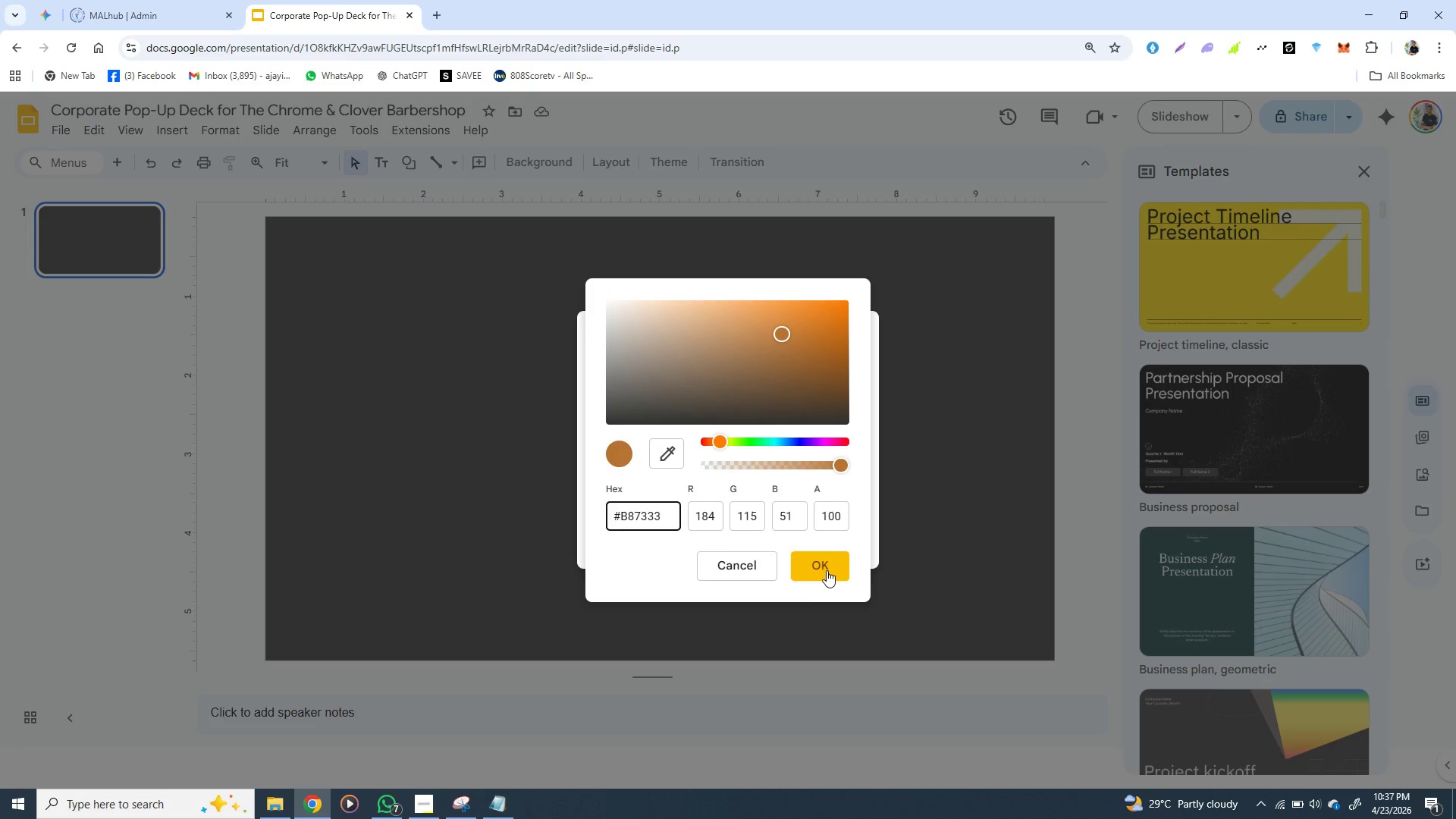 
left_click([824, 562])
 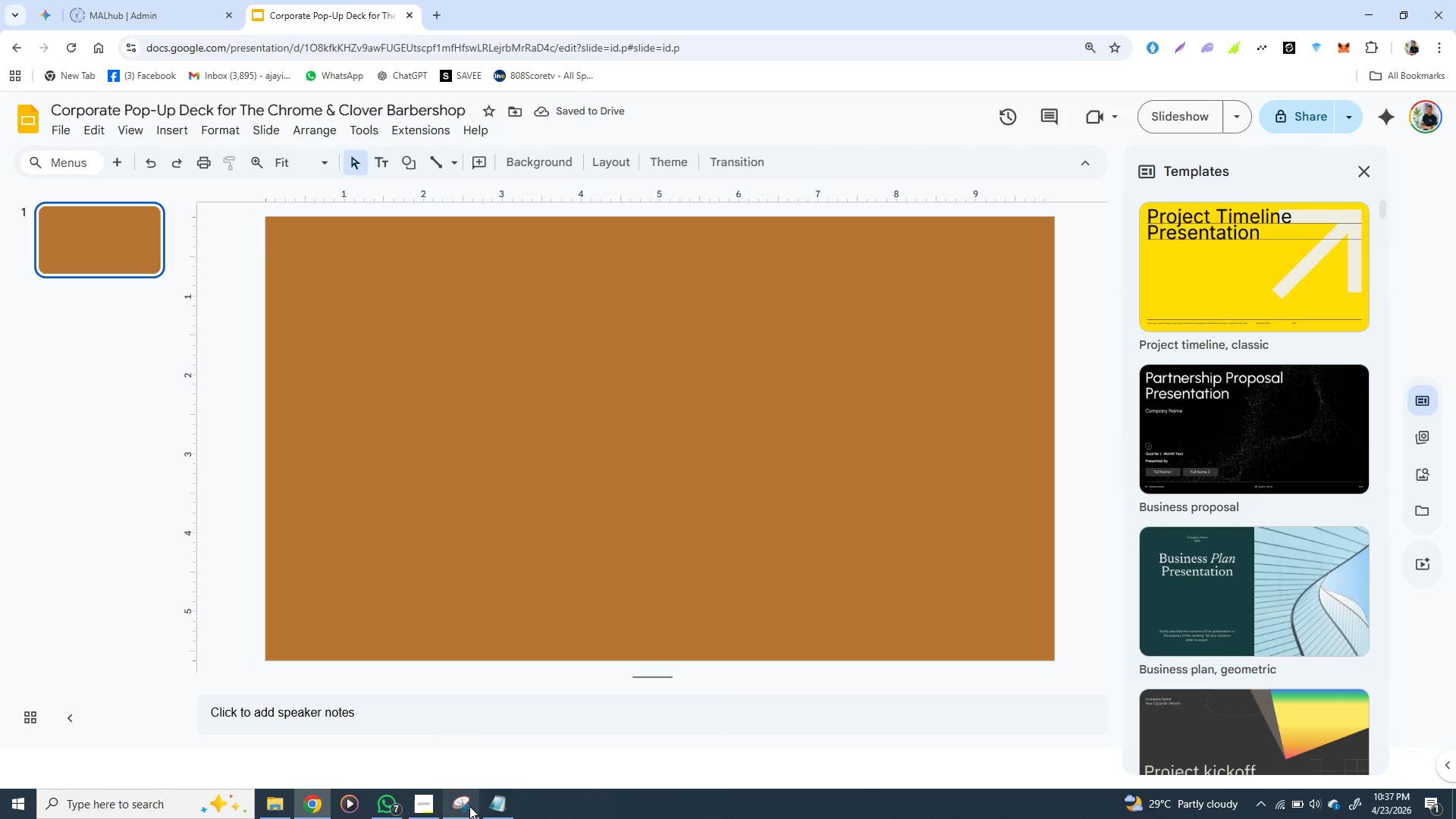 
wait(6.06)
 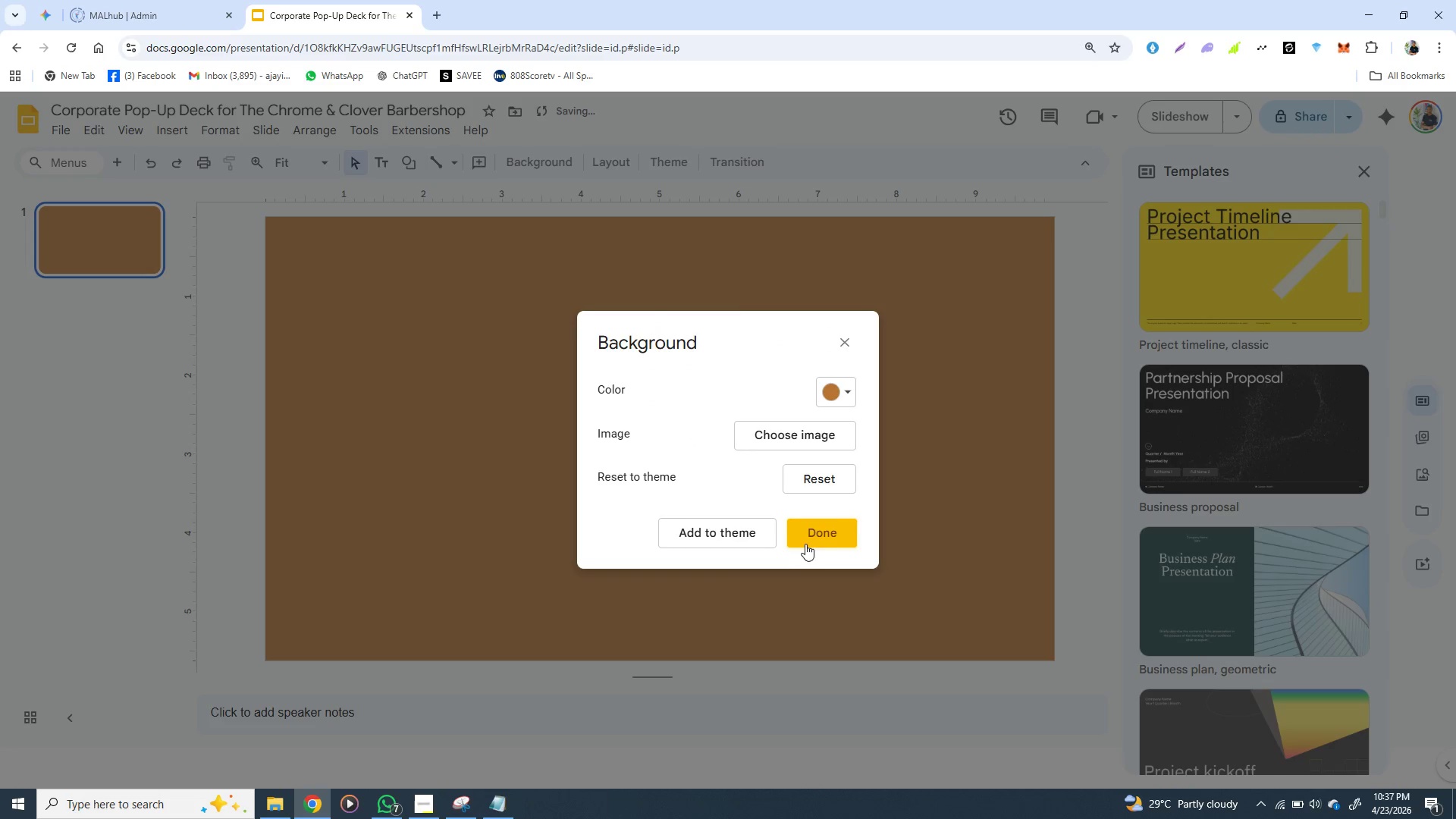 
left_click([495, 805])
 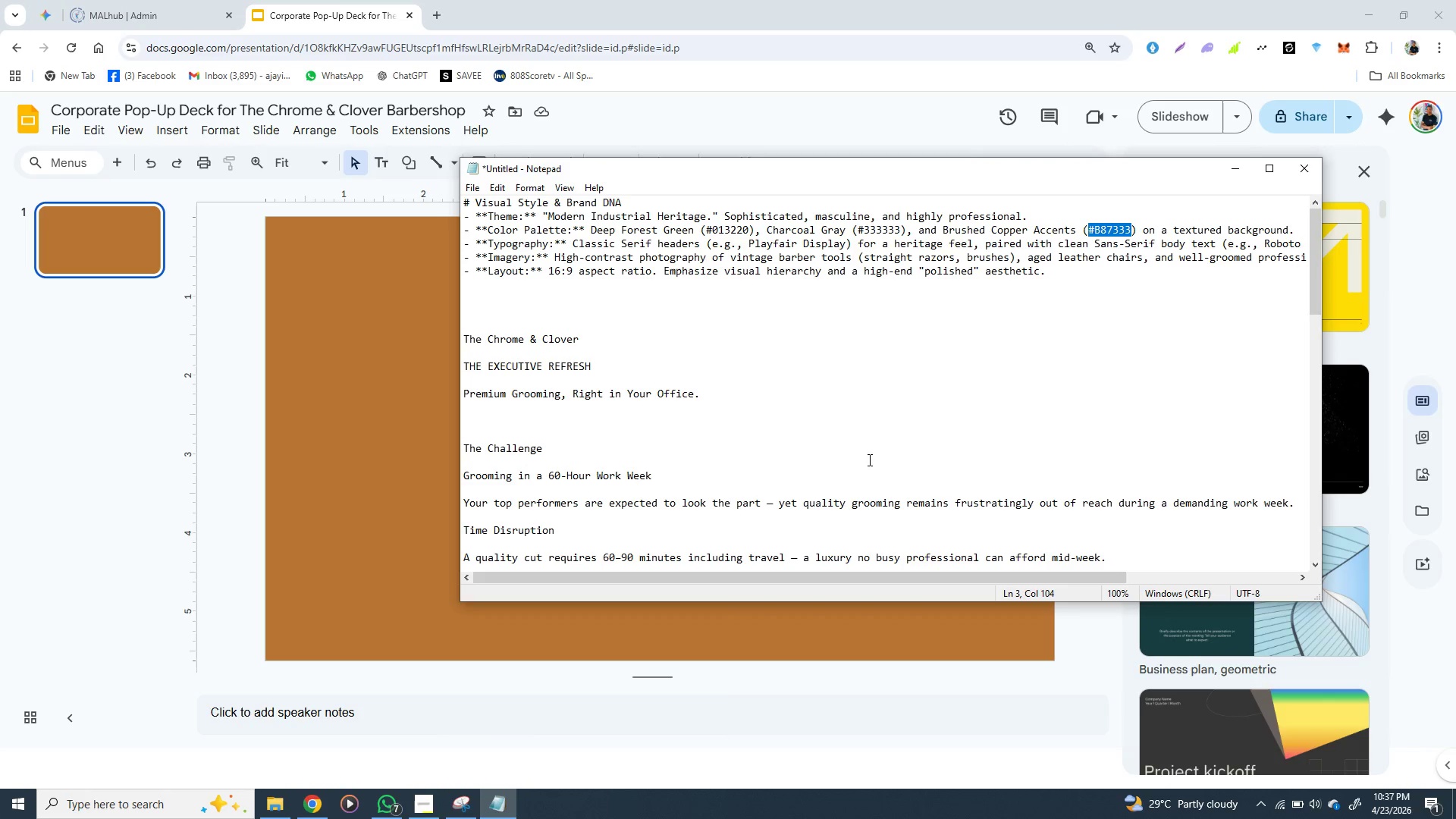 
scroll: coordinate [1018, 350], scroll_direction: down, amount: 6.0
 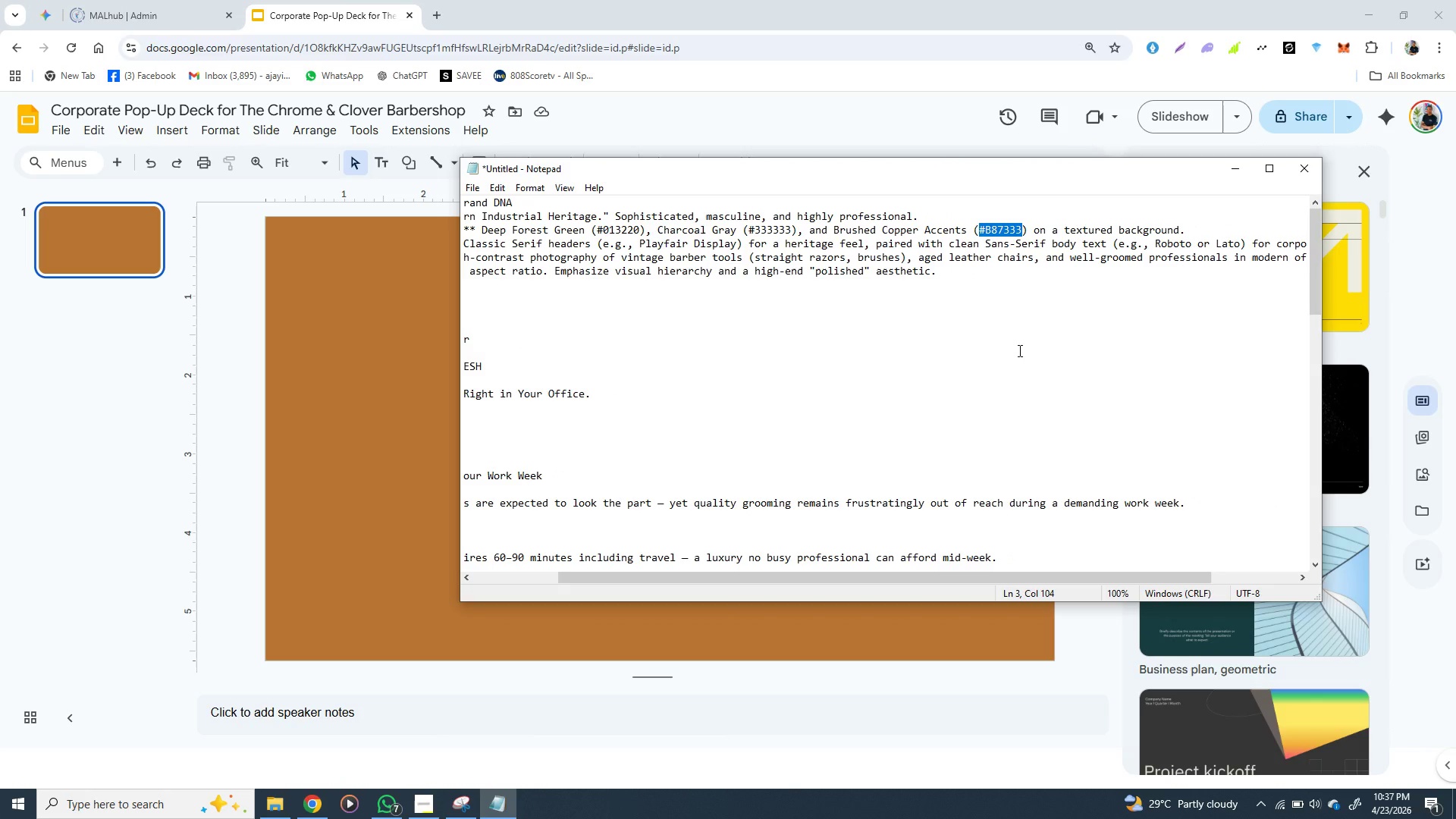 
scroll: coordinate [1018, 350], scroll_direction: none, amount: 0.0
 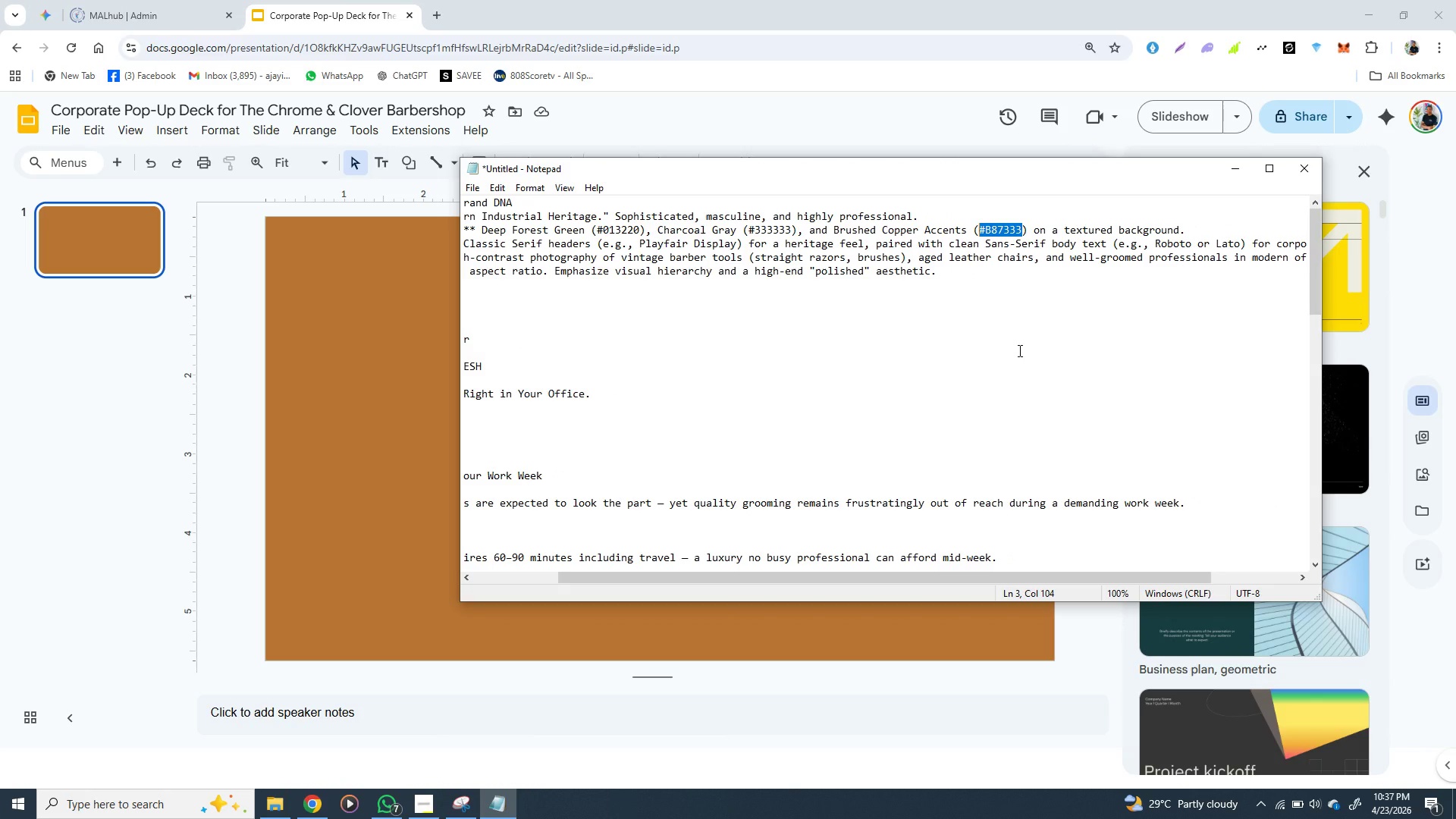 
scroll: coordinate [1018, 350], scroll_direction: up, amount: 39.0
 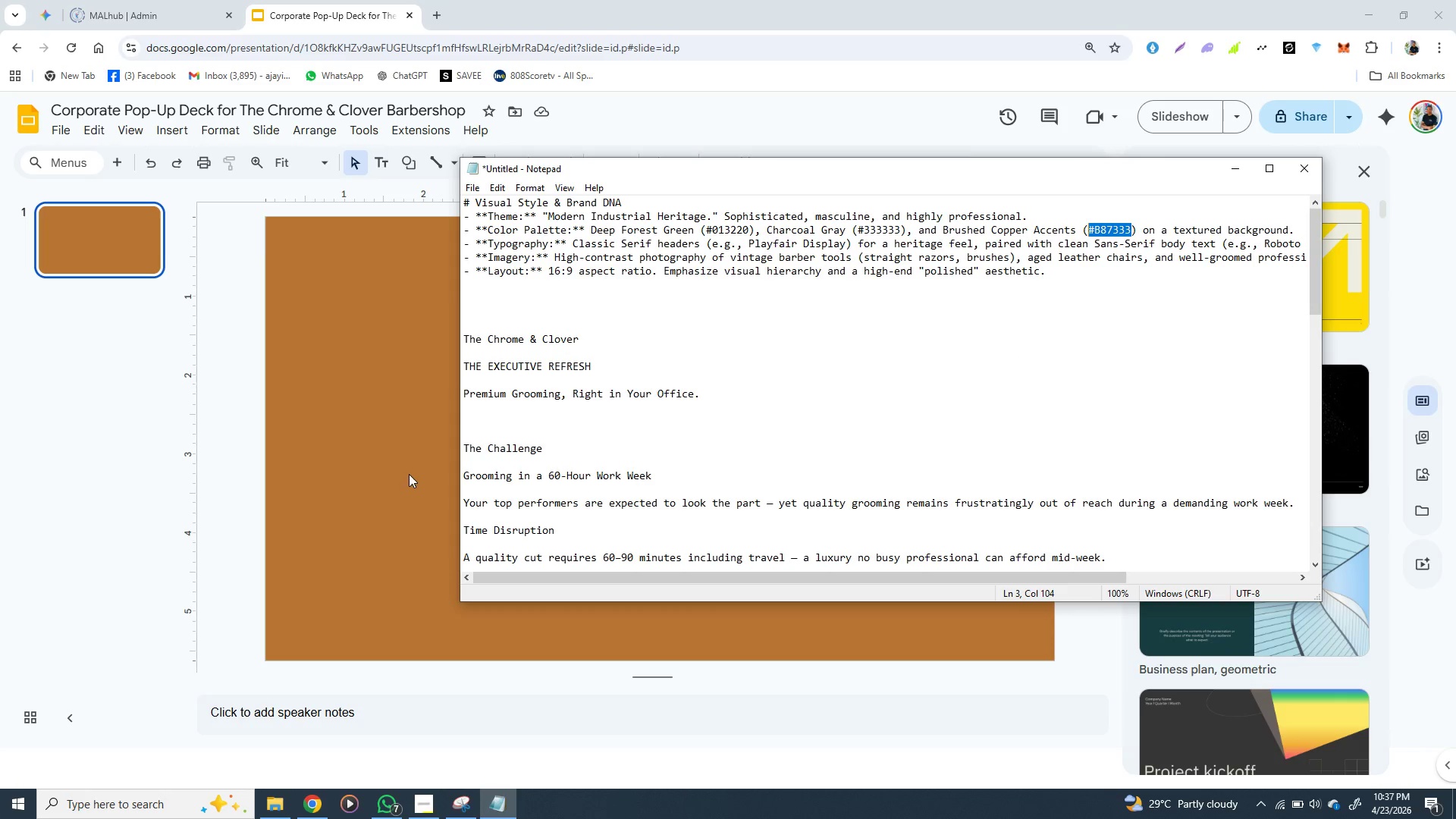 
left_click([396, 436])
 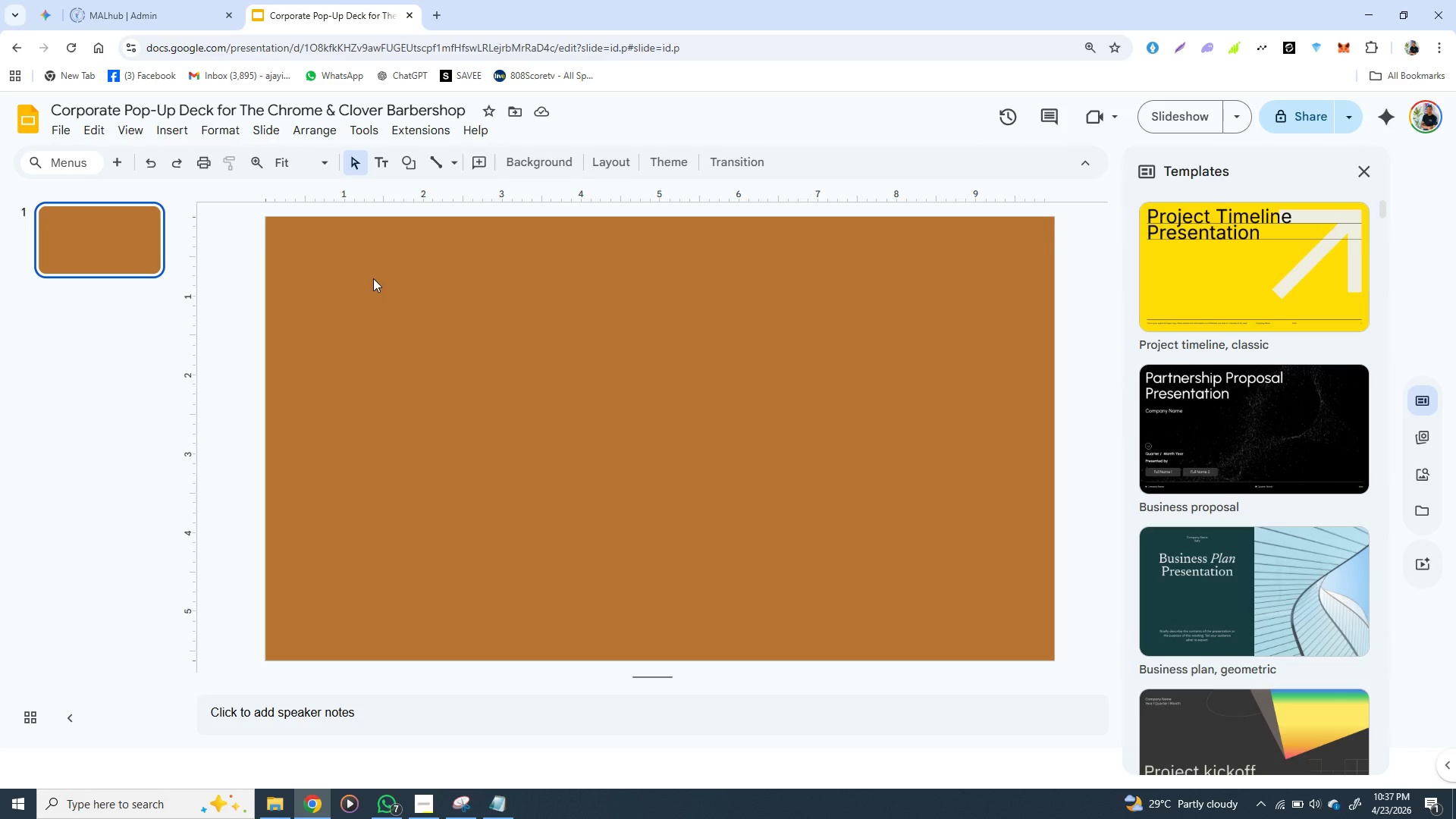 
wait(14.14)
 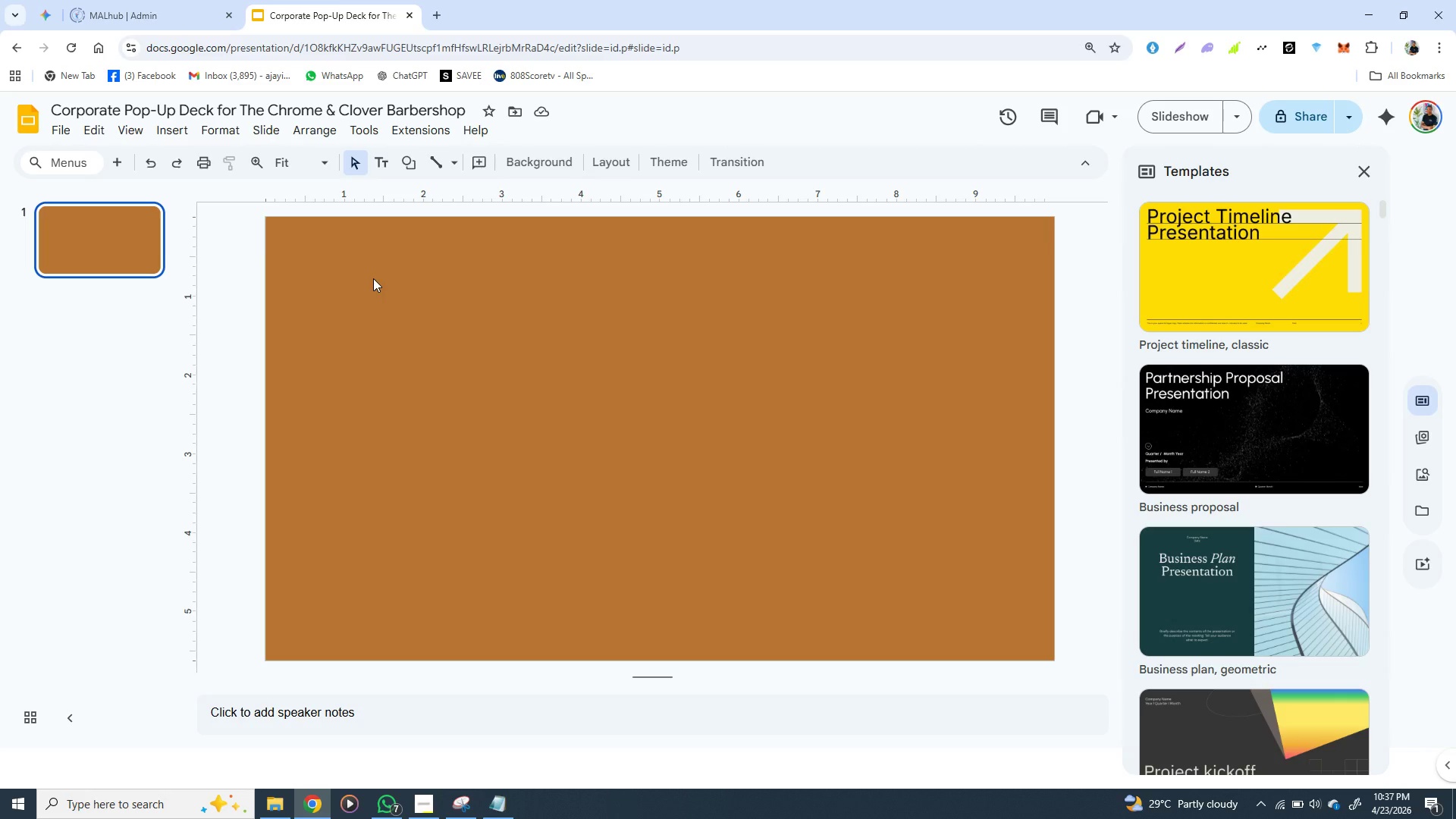 
left_click([557, 164])
 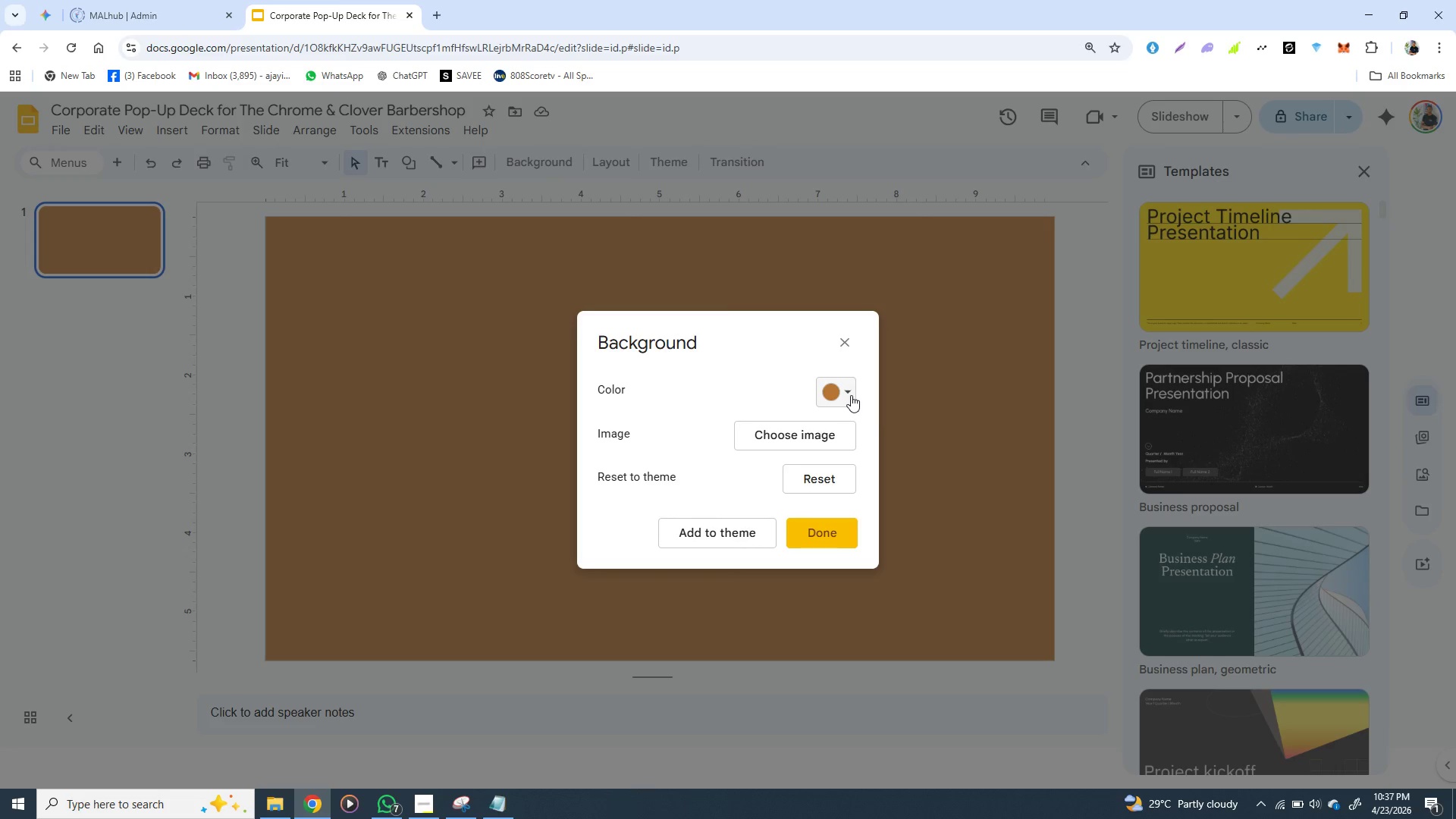 
left_click([851, 396])
 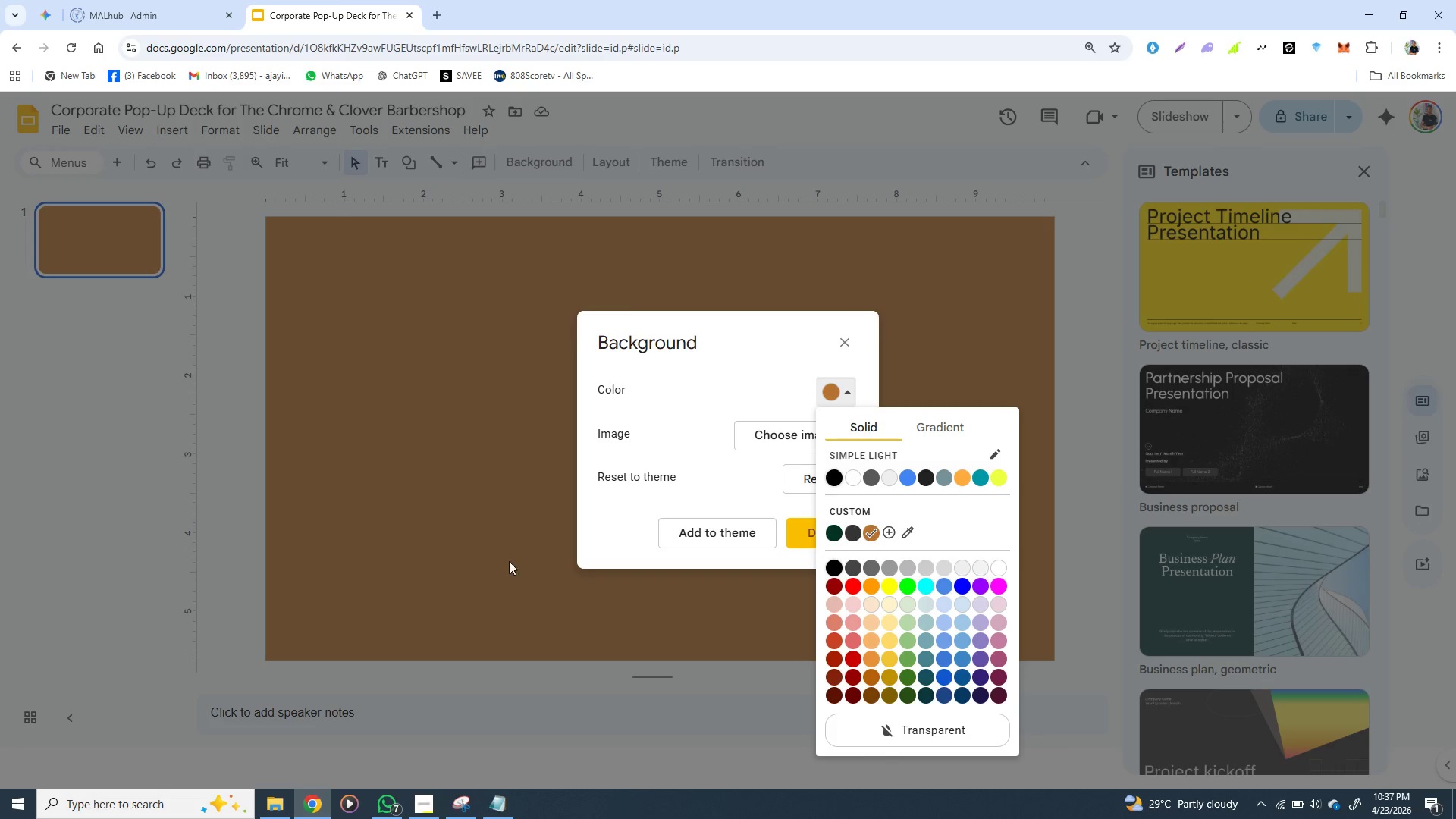 
left_click([480, 552])
 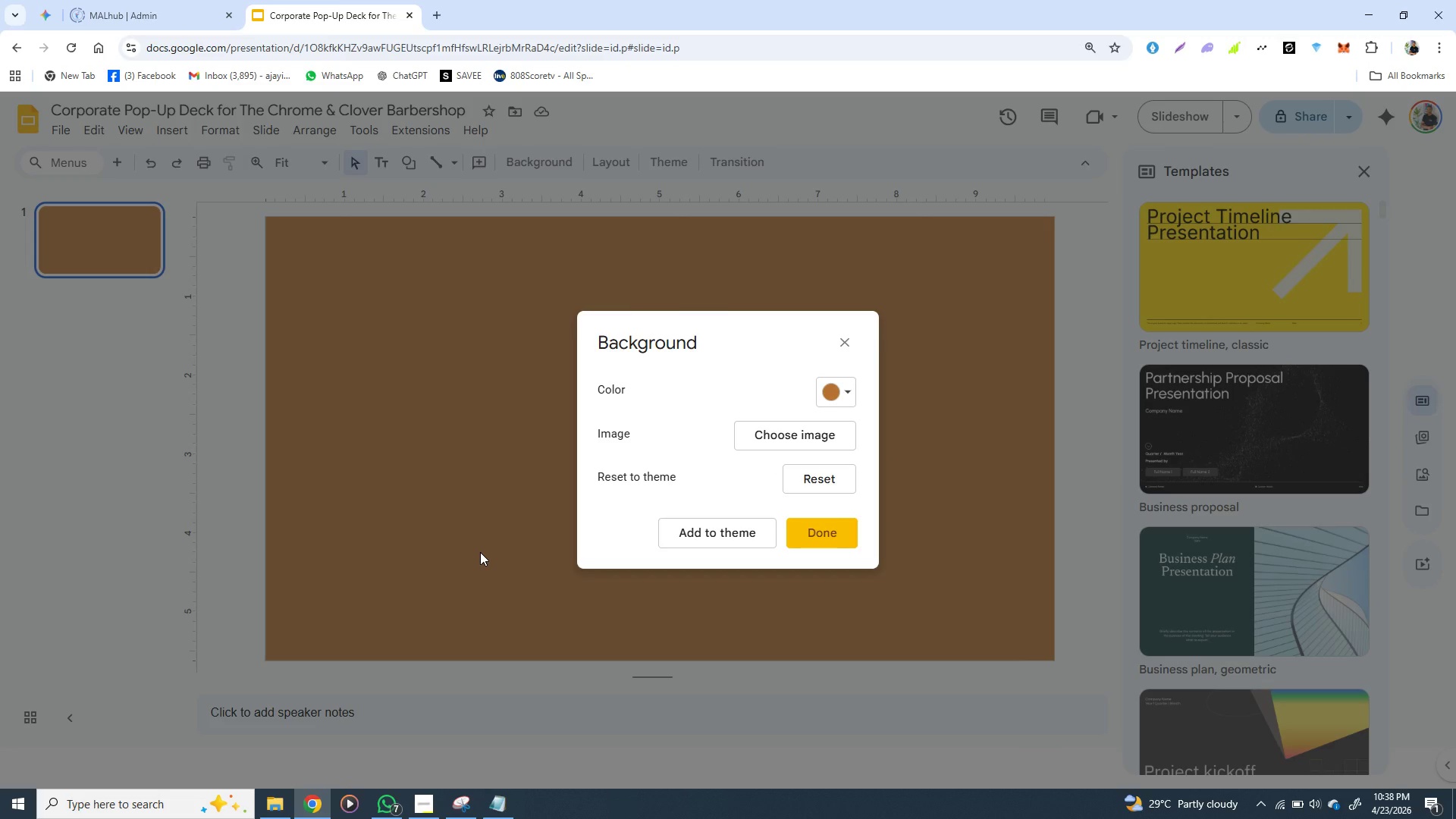 
wait(6.38)
 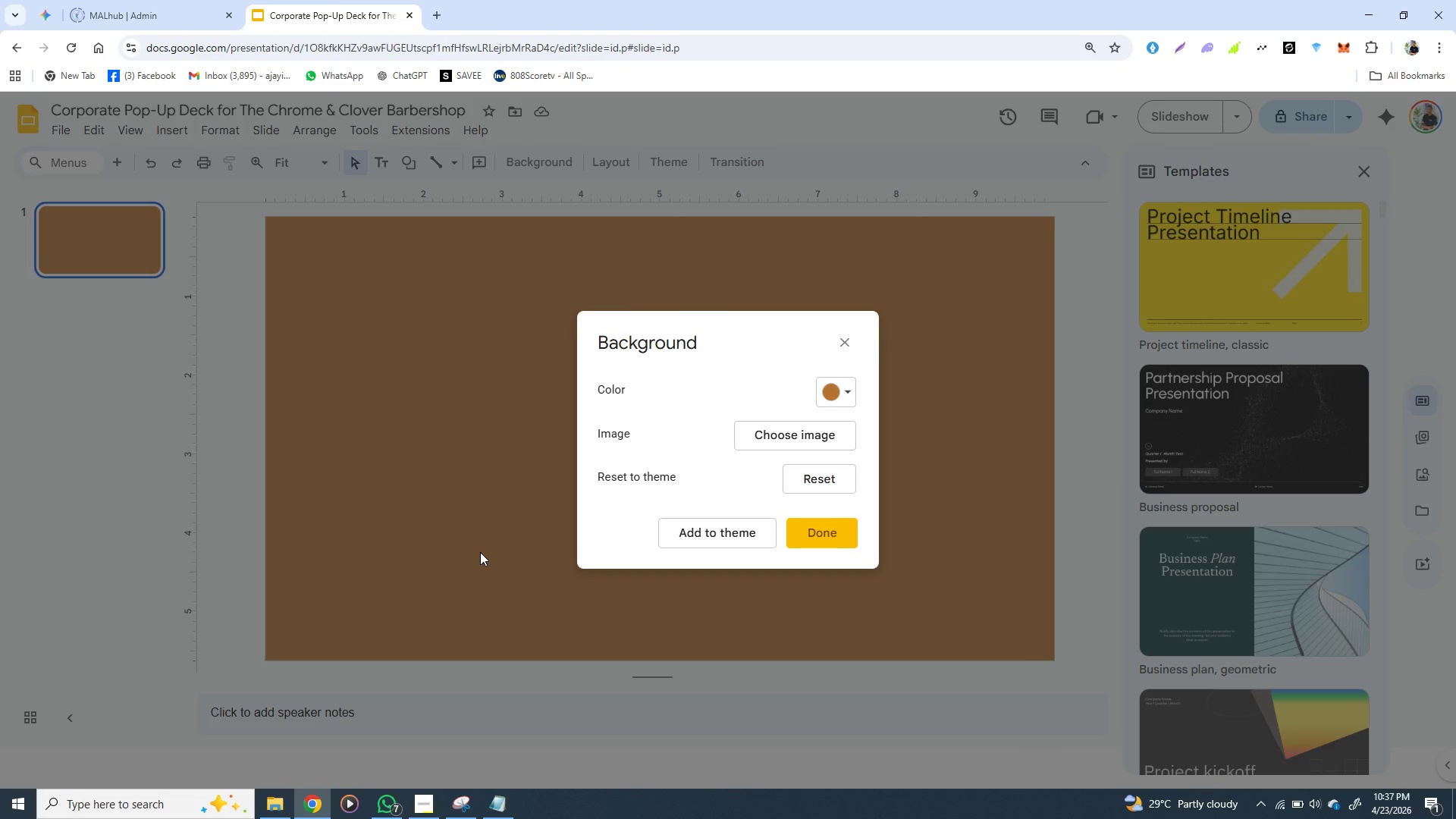 
left_click([475, 426])
 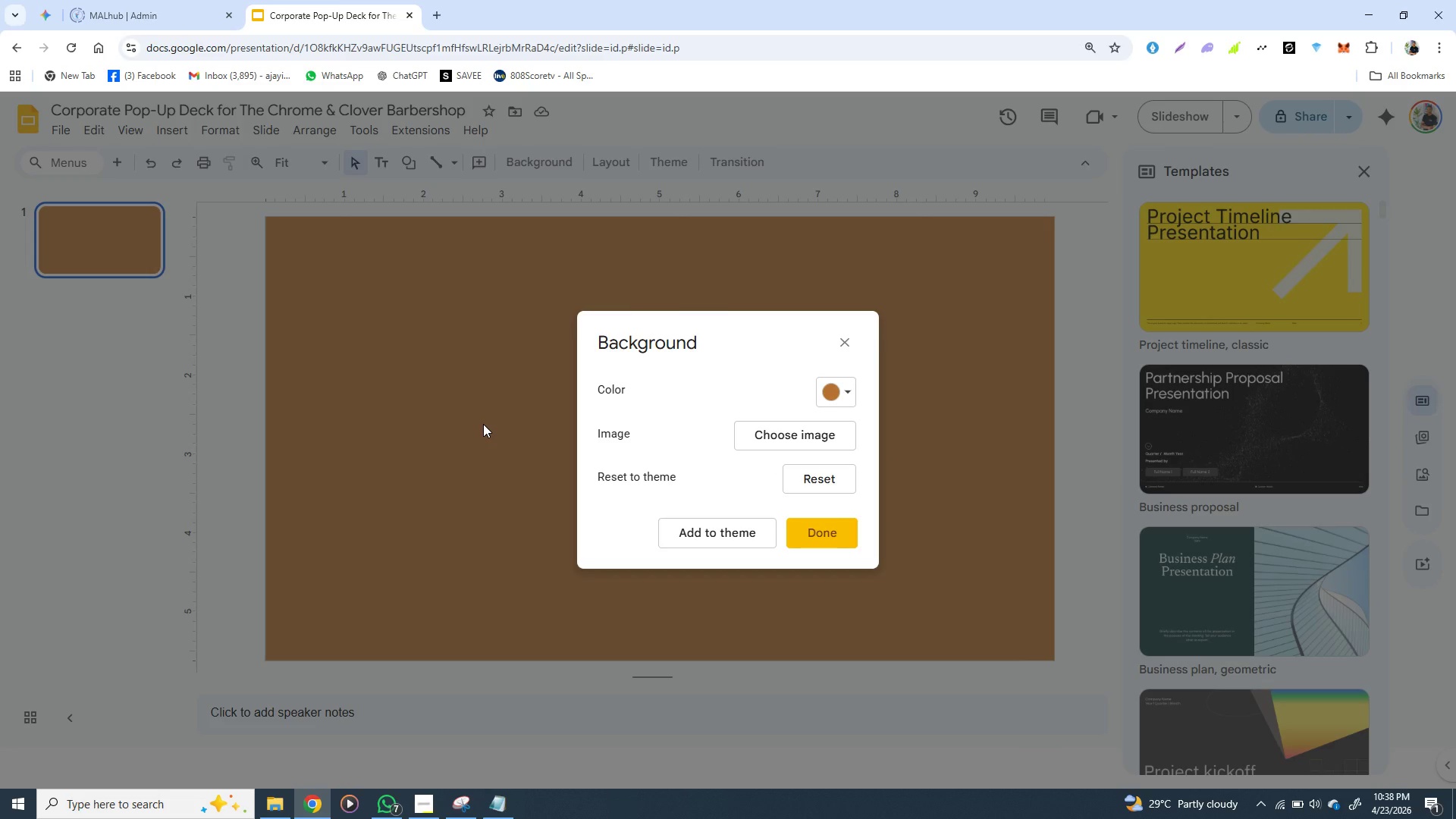 
left_click([475, 426])
 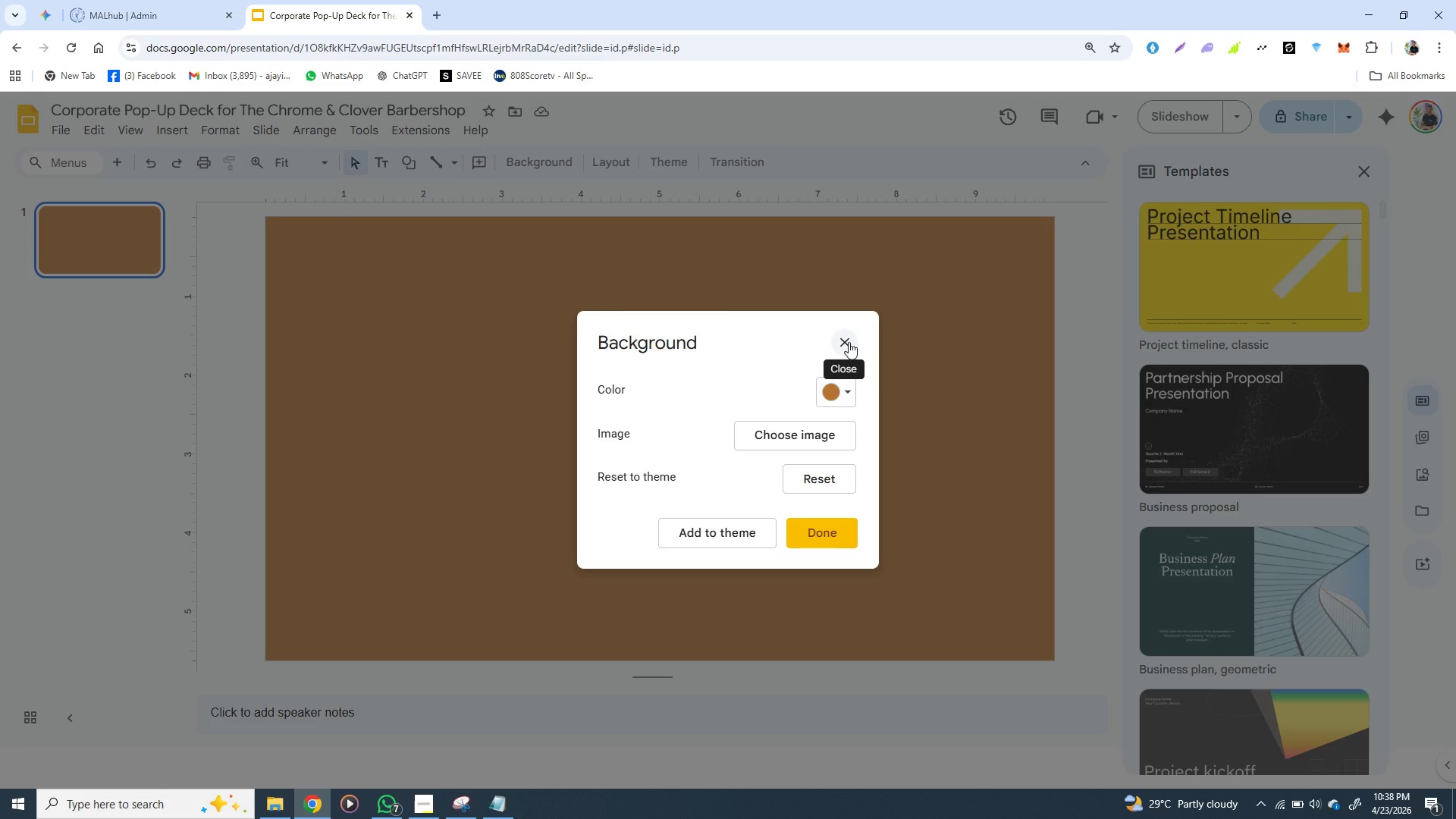 
left_click([849, 342])
 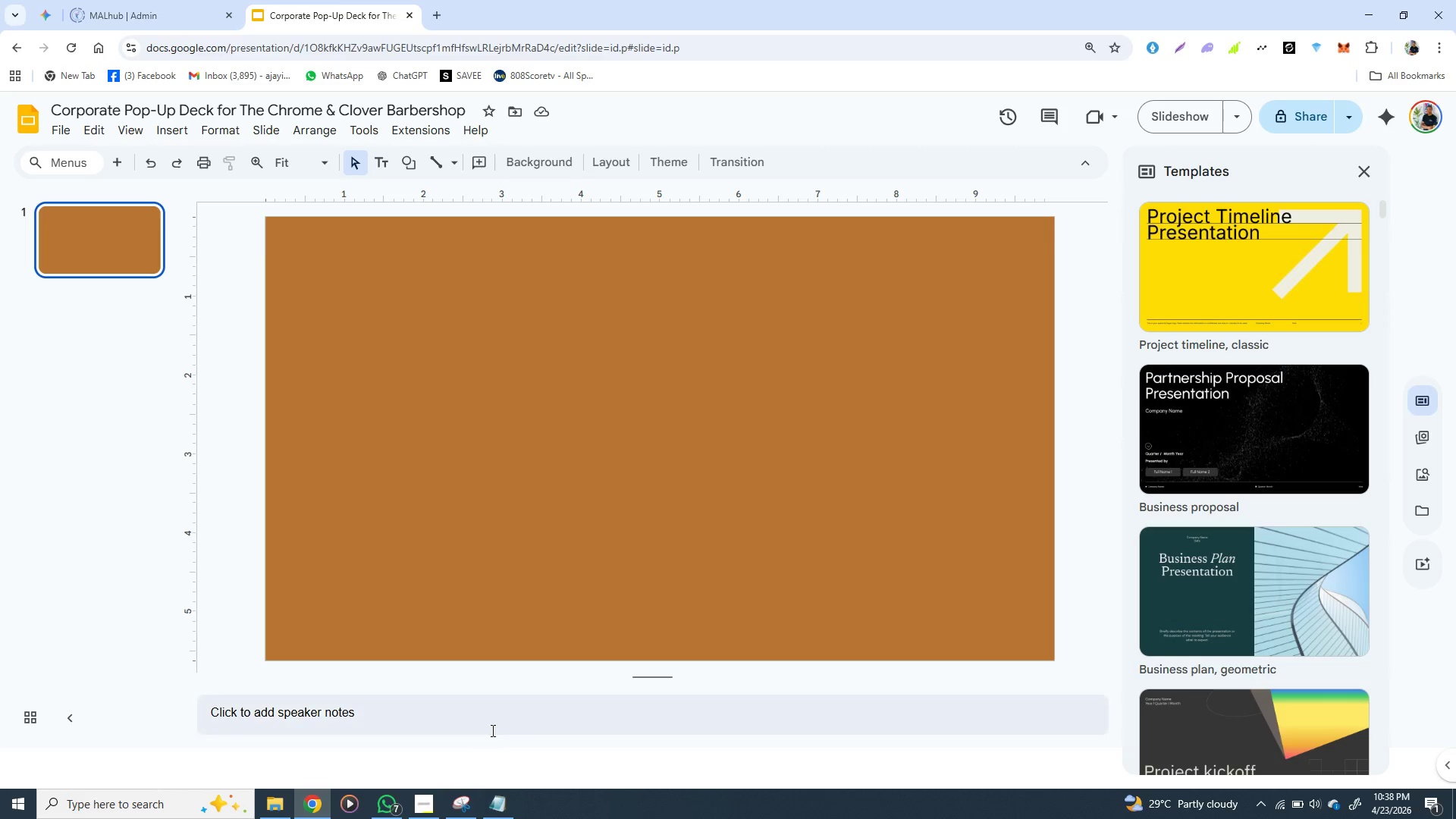 
wait(41.89)
 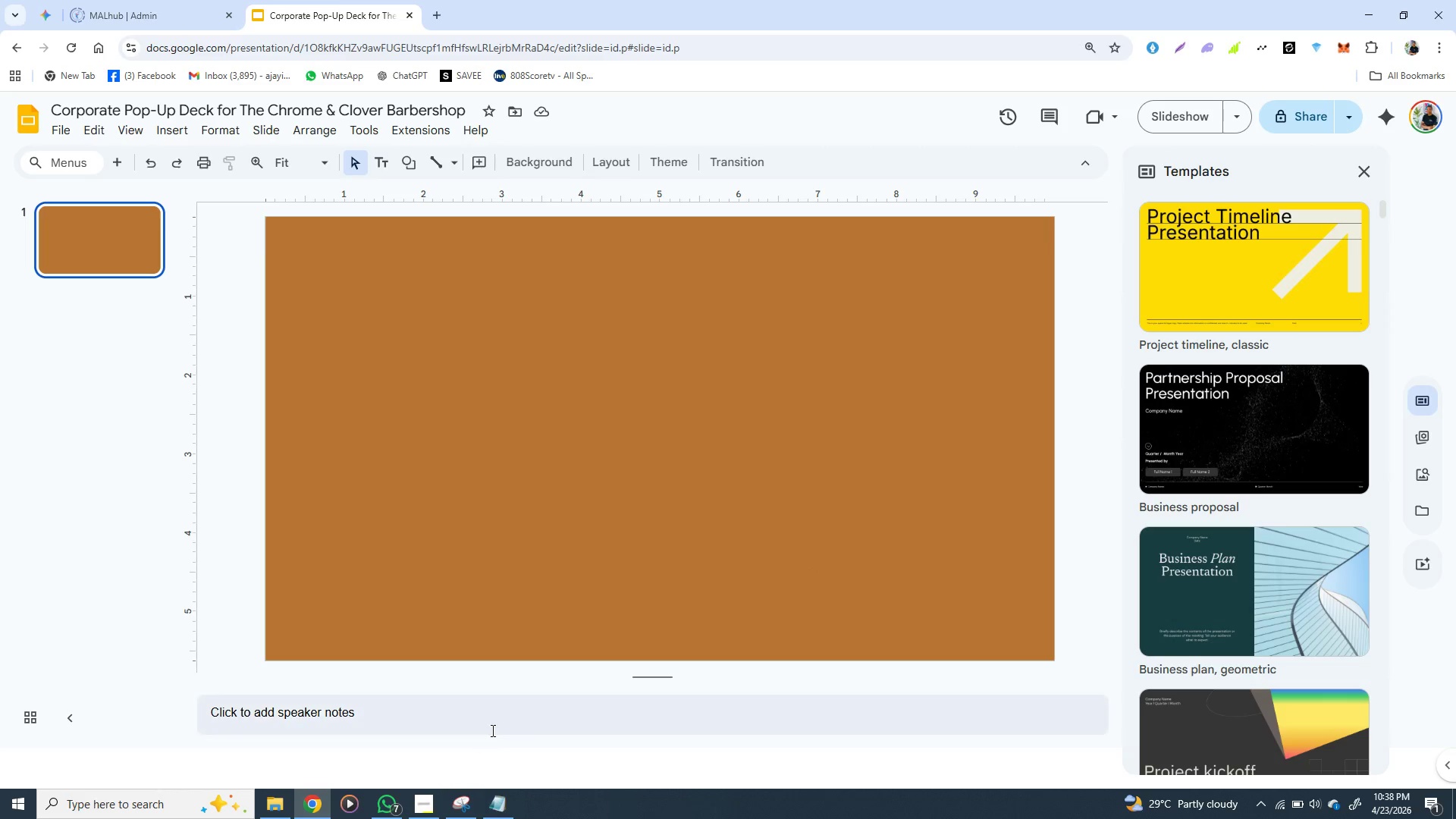 
mouse_move([1357, 821])
 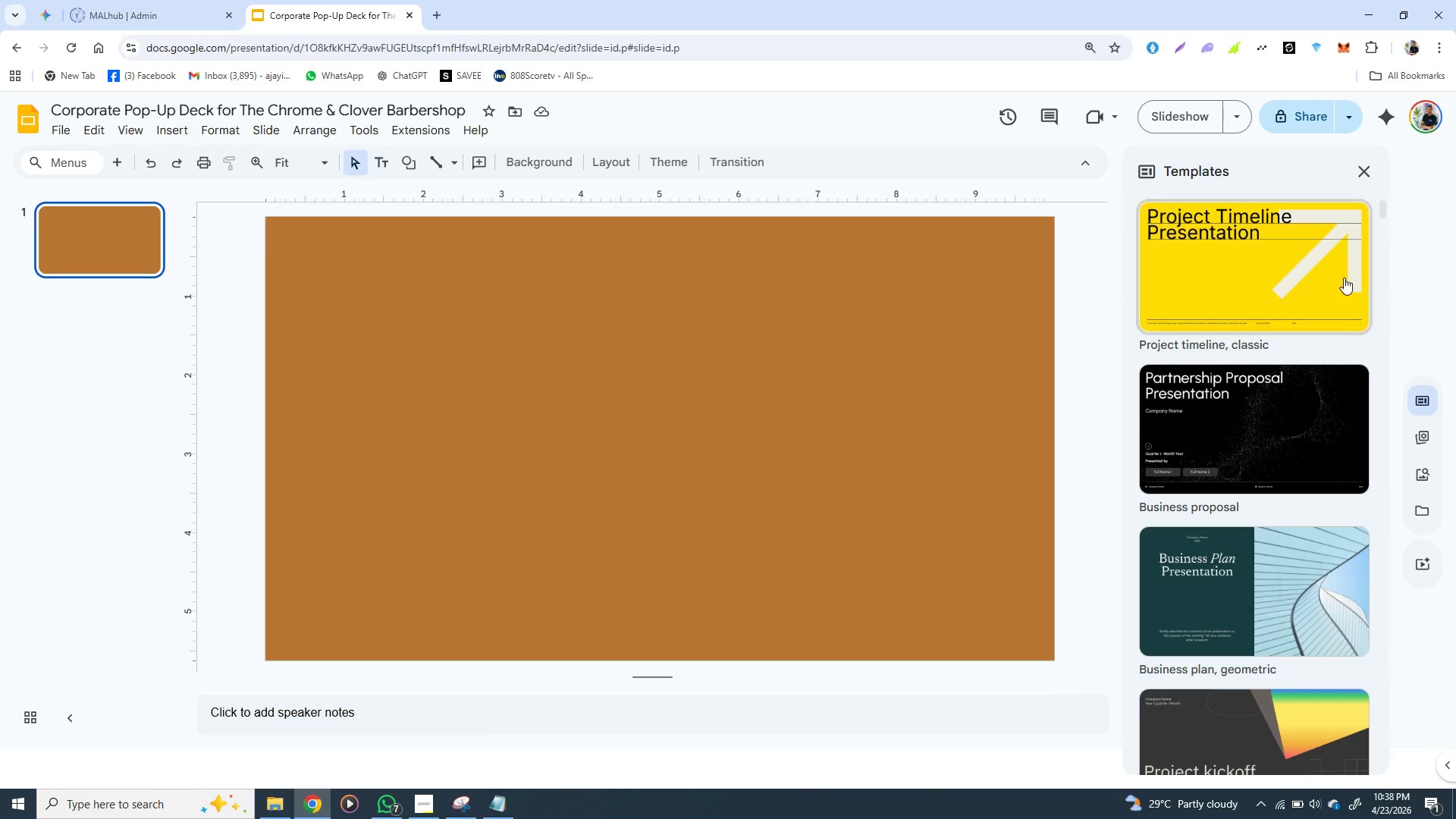 
mouse_move([1332, 352])
 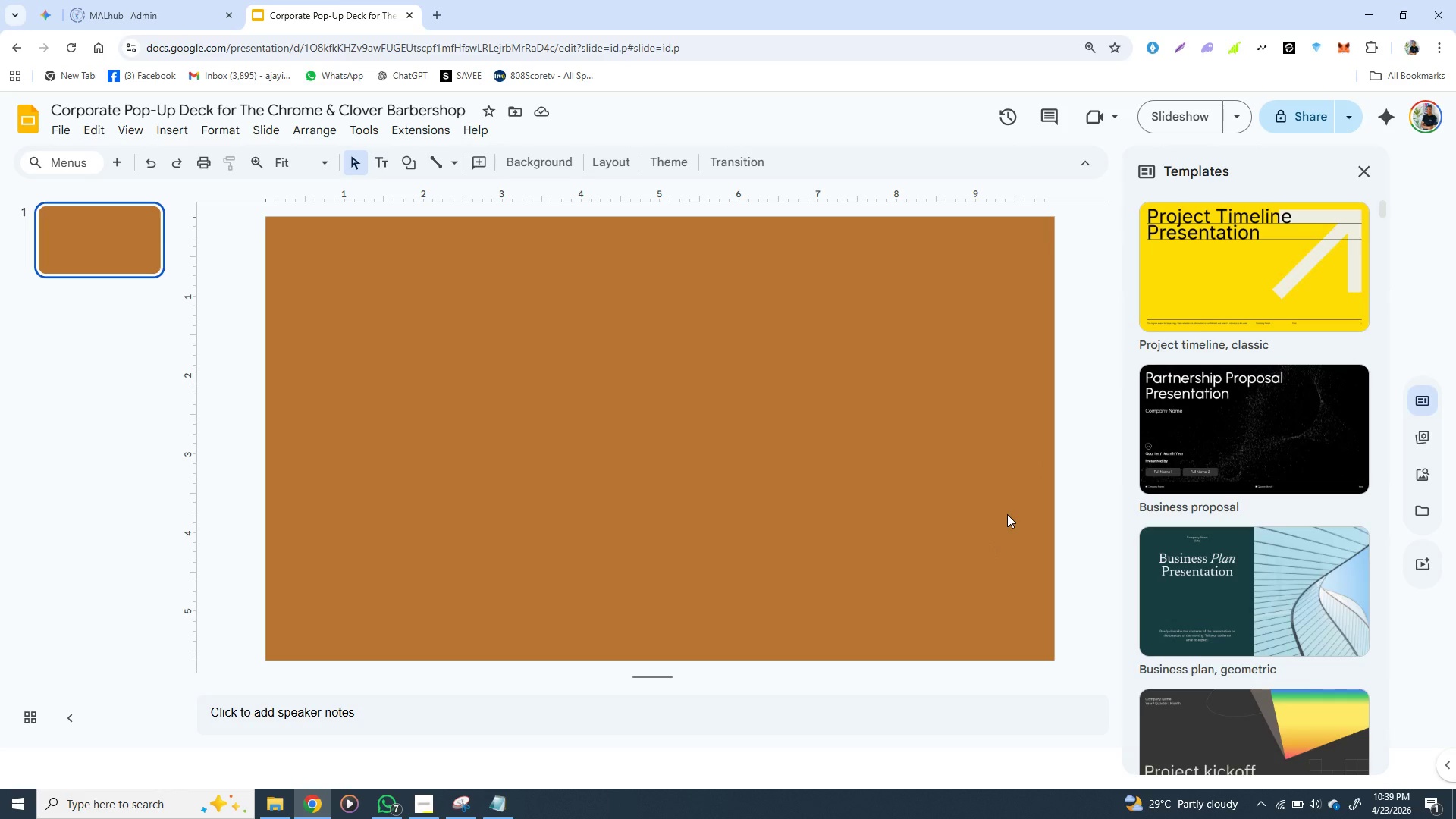 
wait(7.93)
 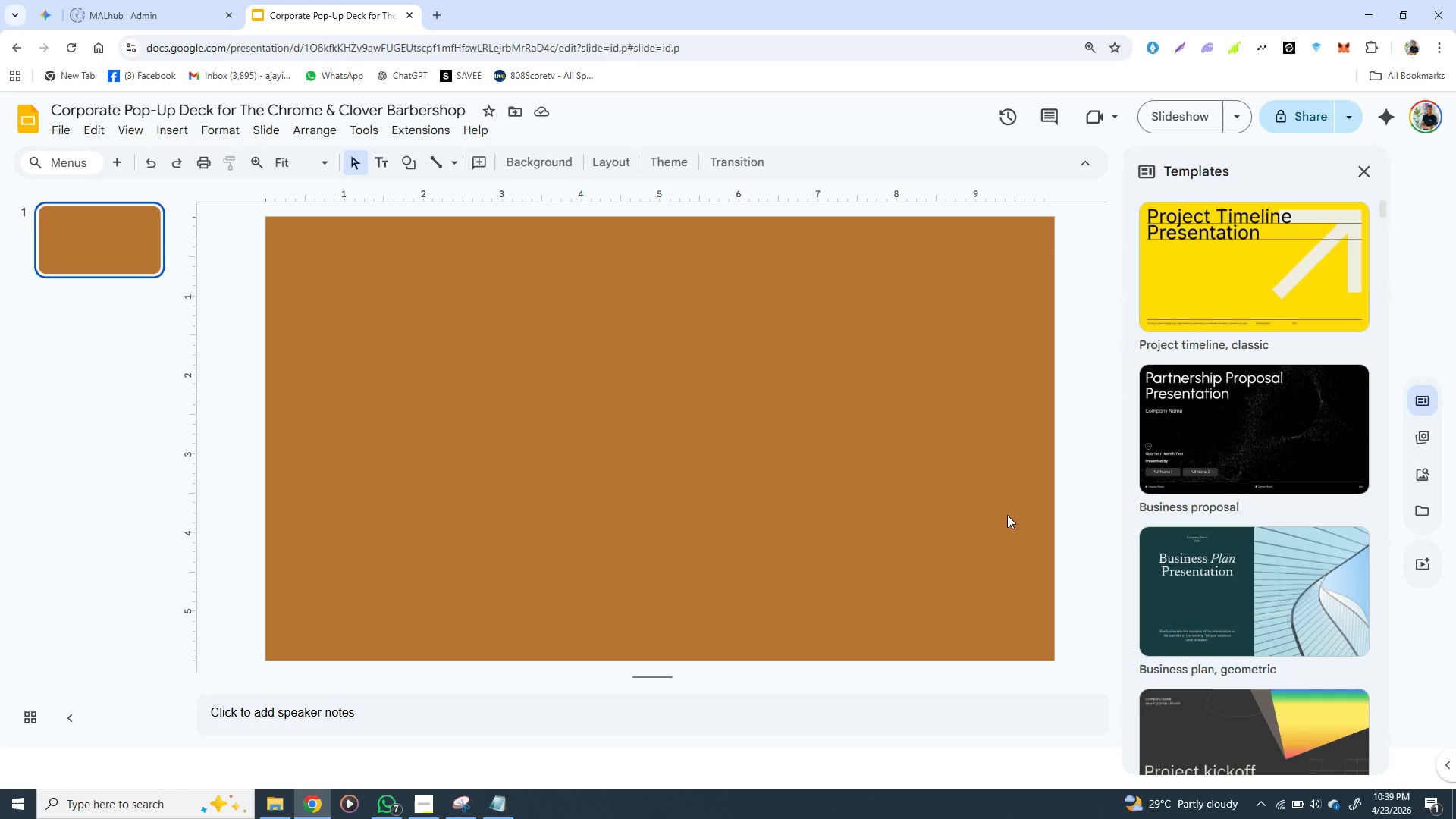 
left_click([698, 443])
 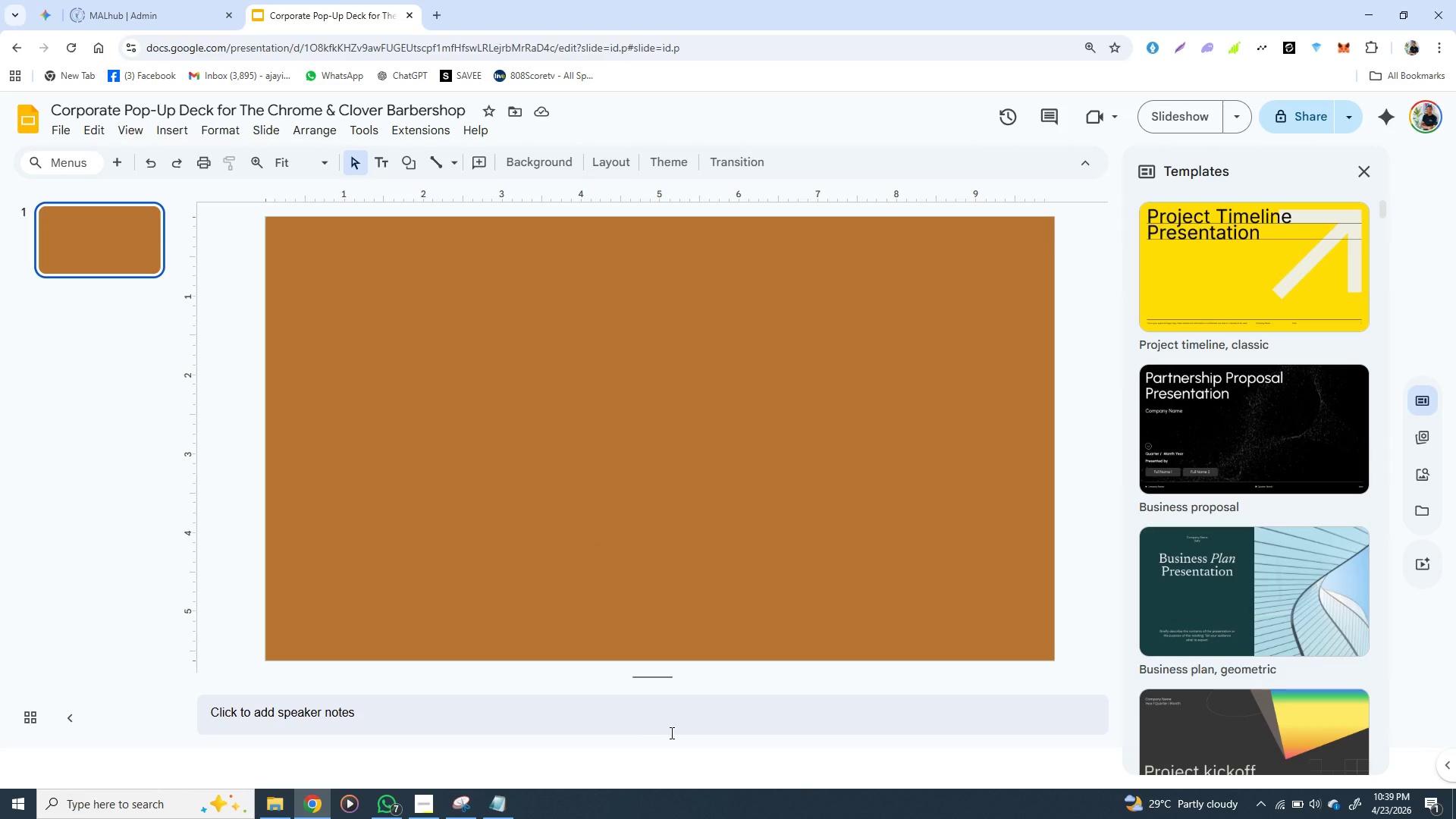 
wait(20.72)
 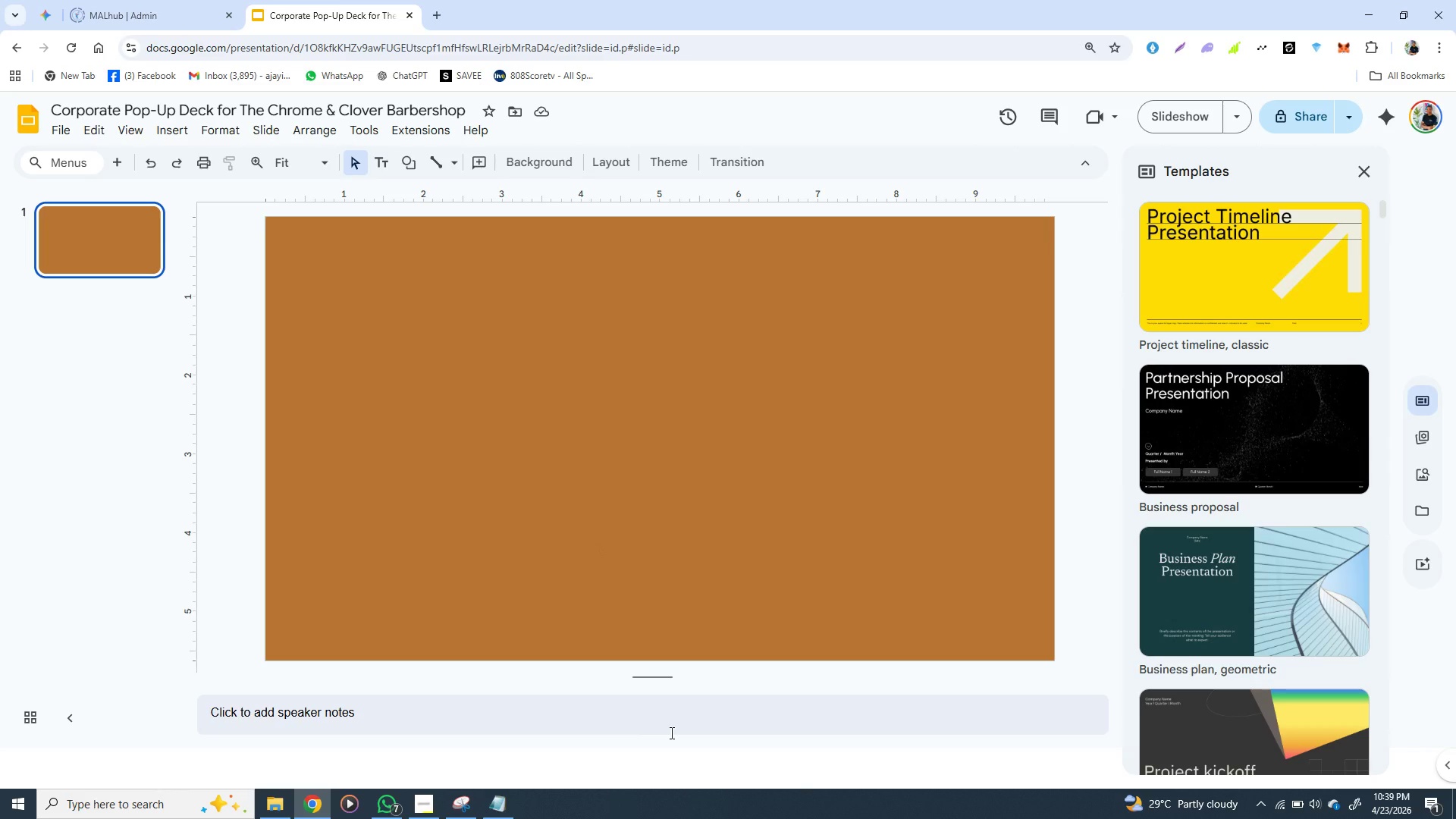 
left_click([495, 799])
 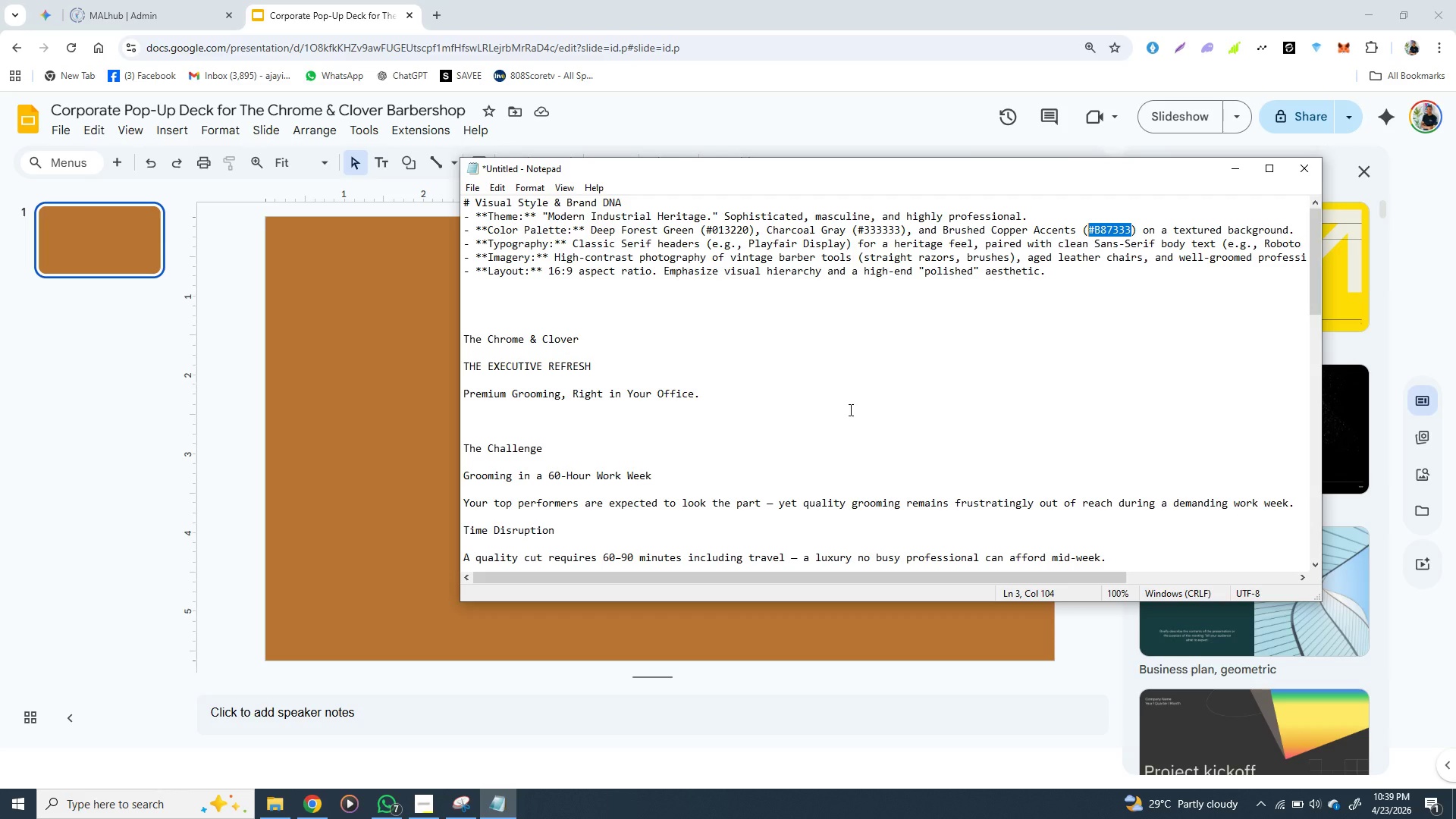 
wait(15.91)
 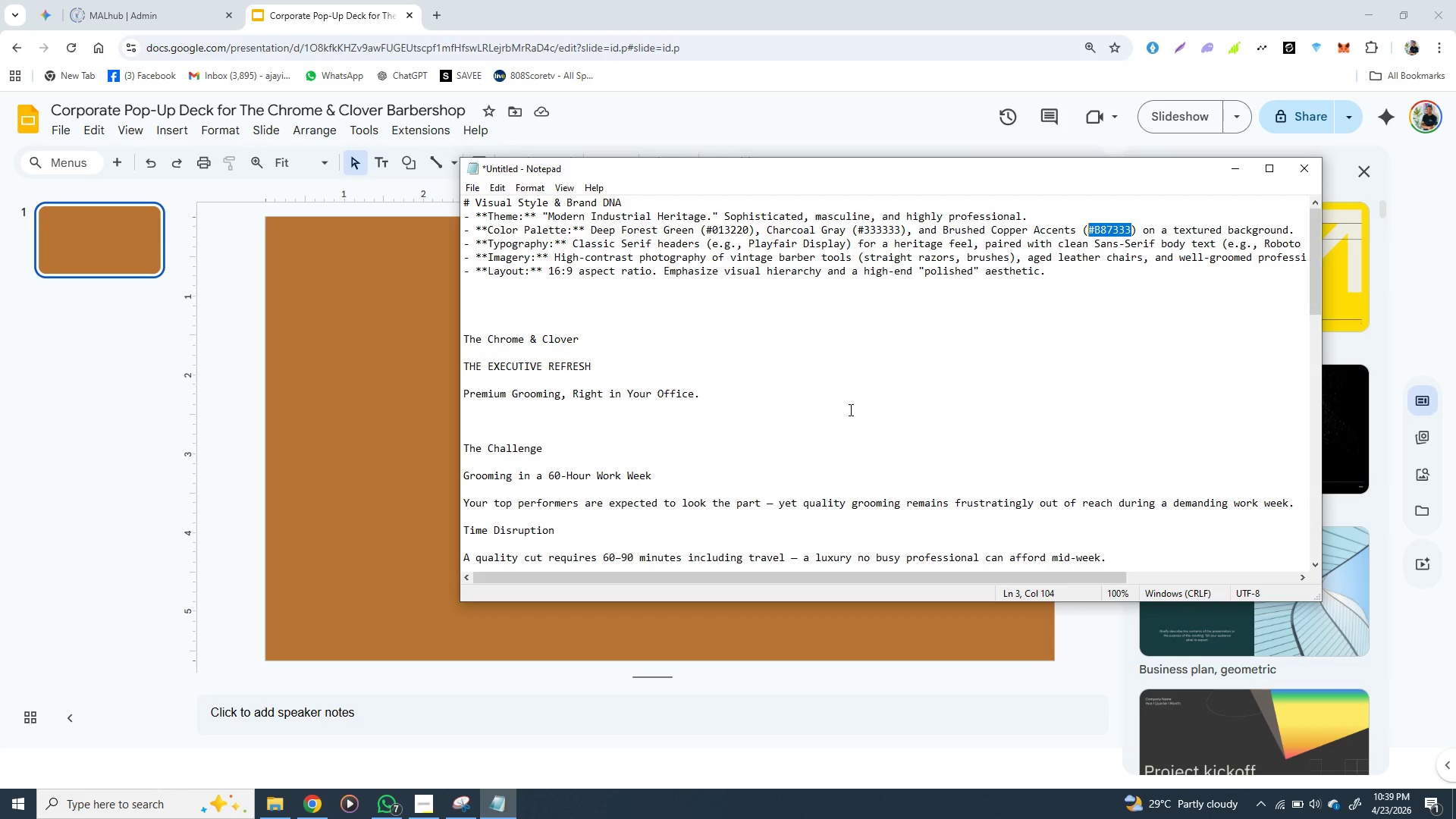 
left_click([563, 157])
 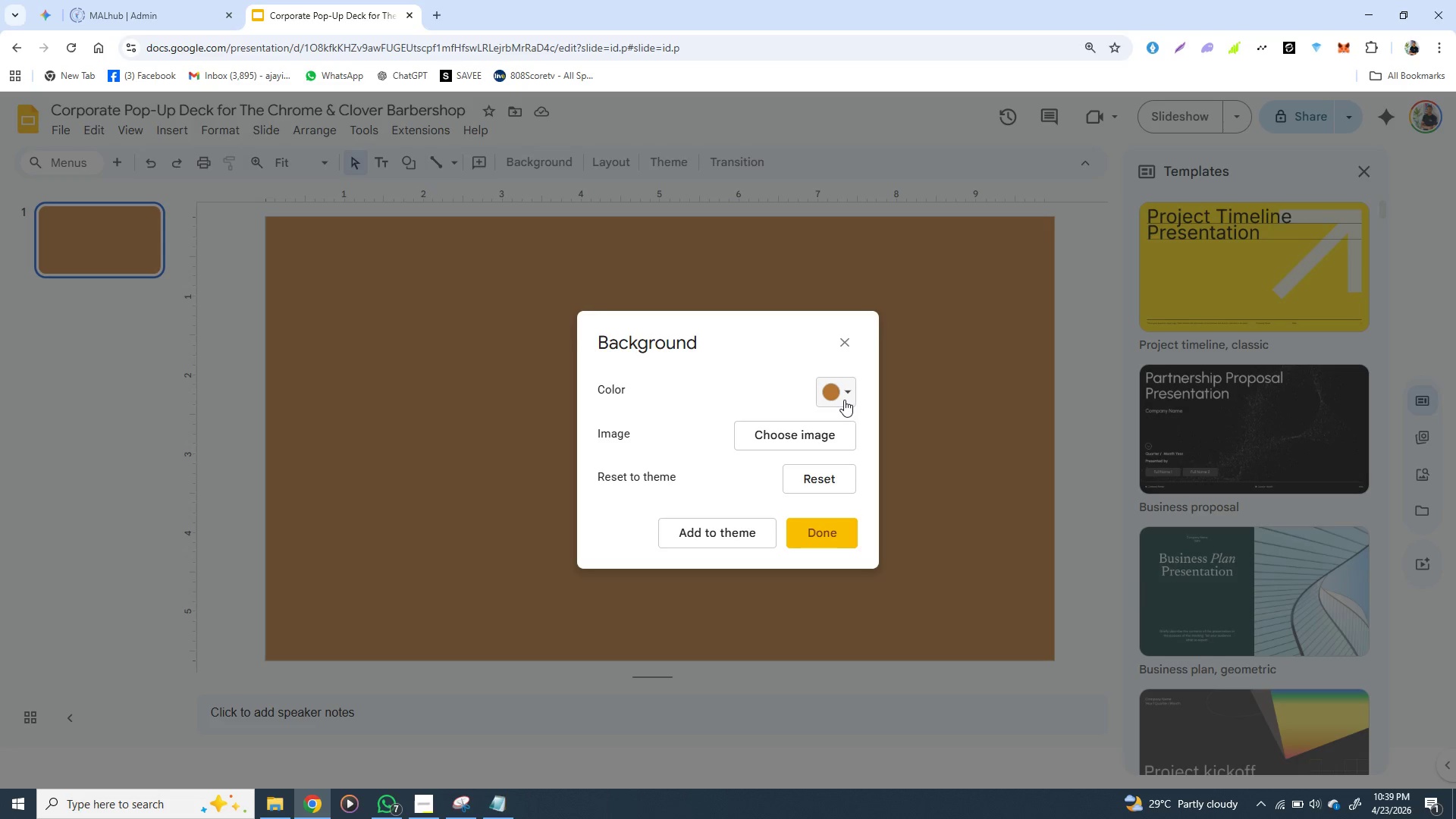 
mouse_move([847, 412])
 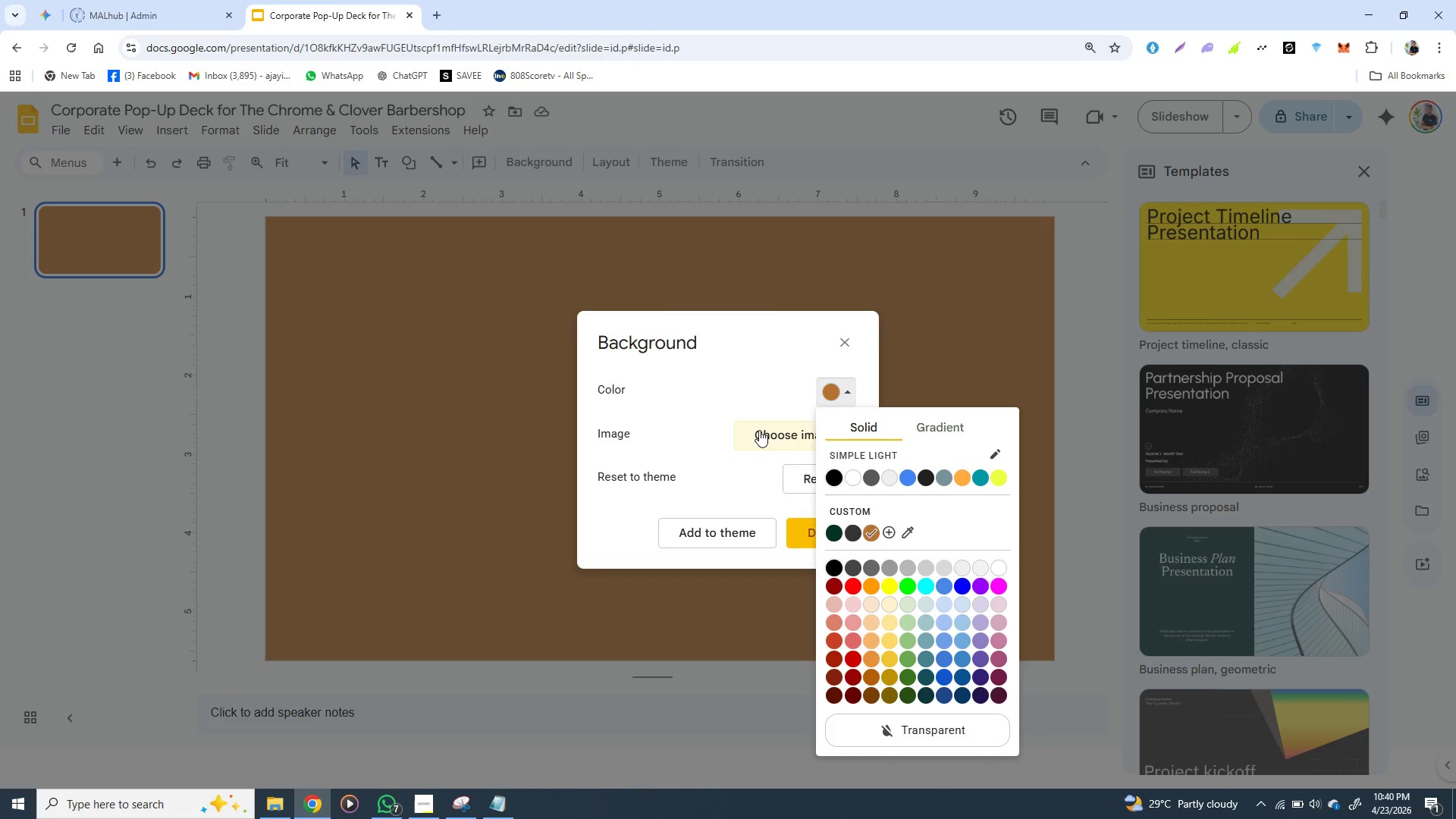 
wait(25.43)
 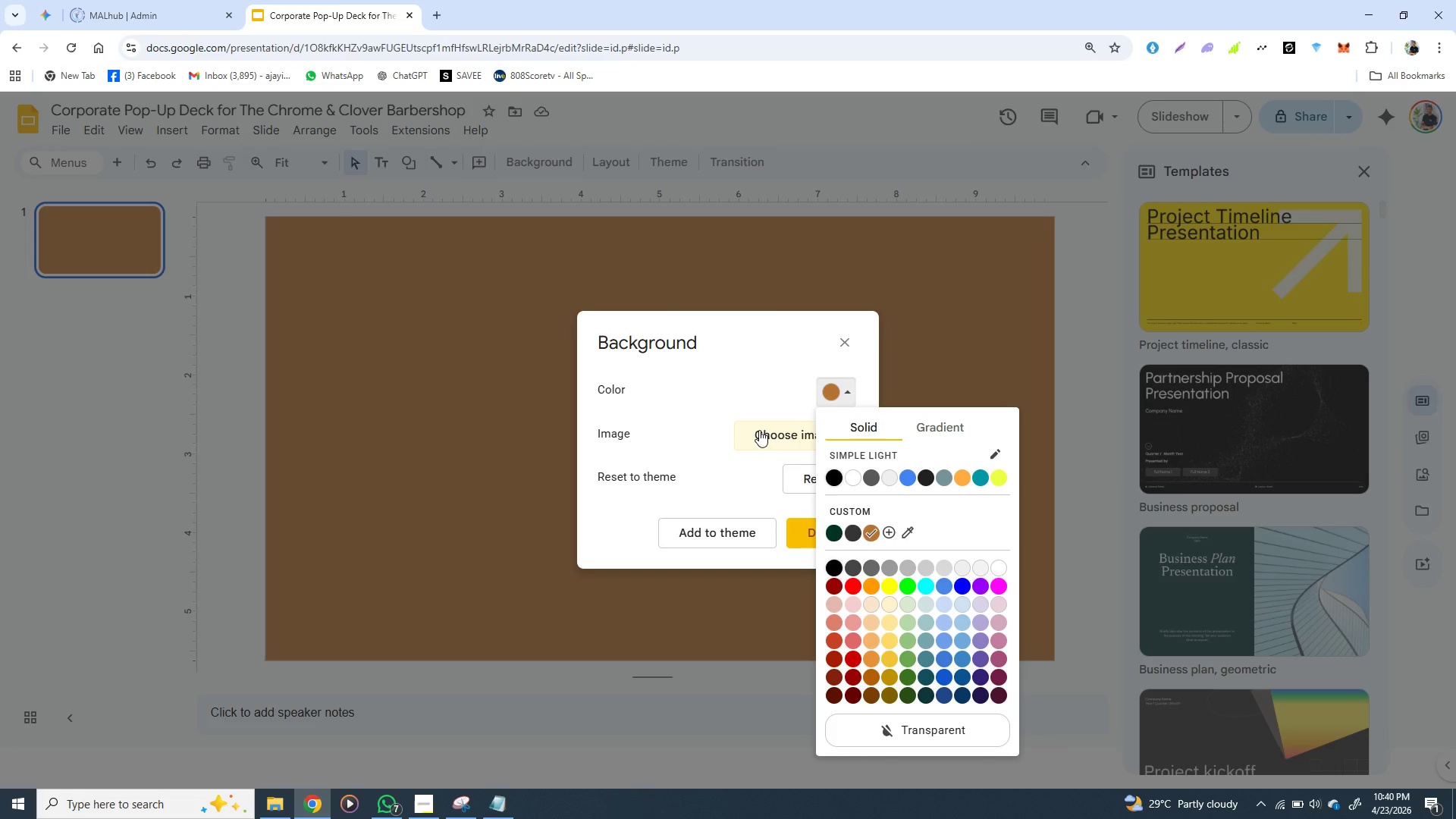 
left_click([846, 336])
 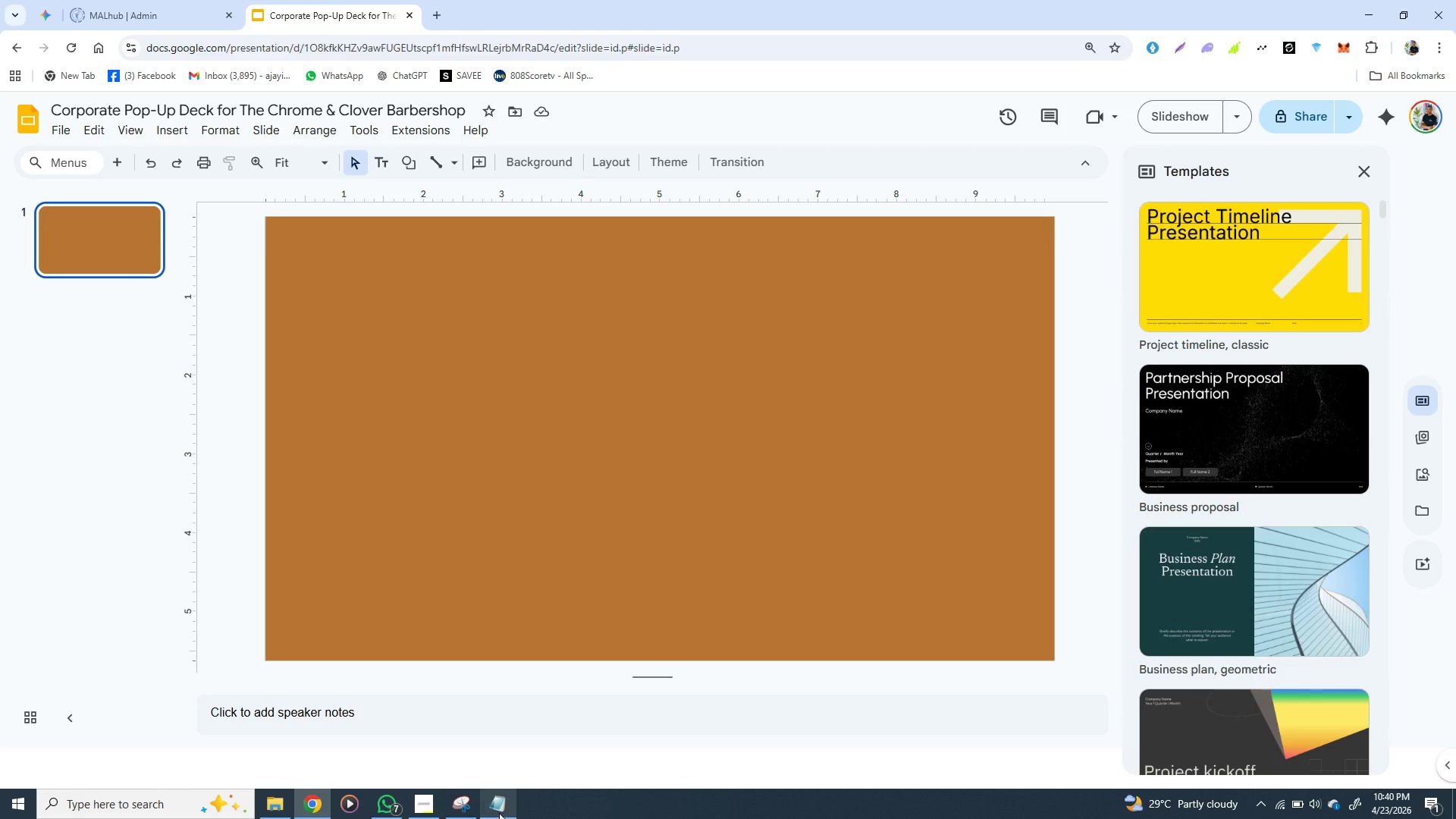 
left_click([500, 802])
 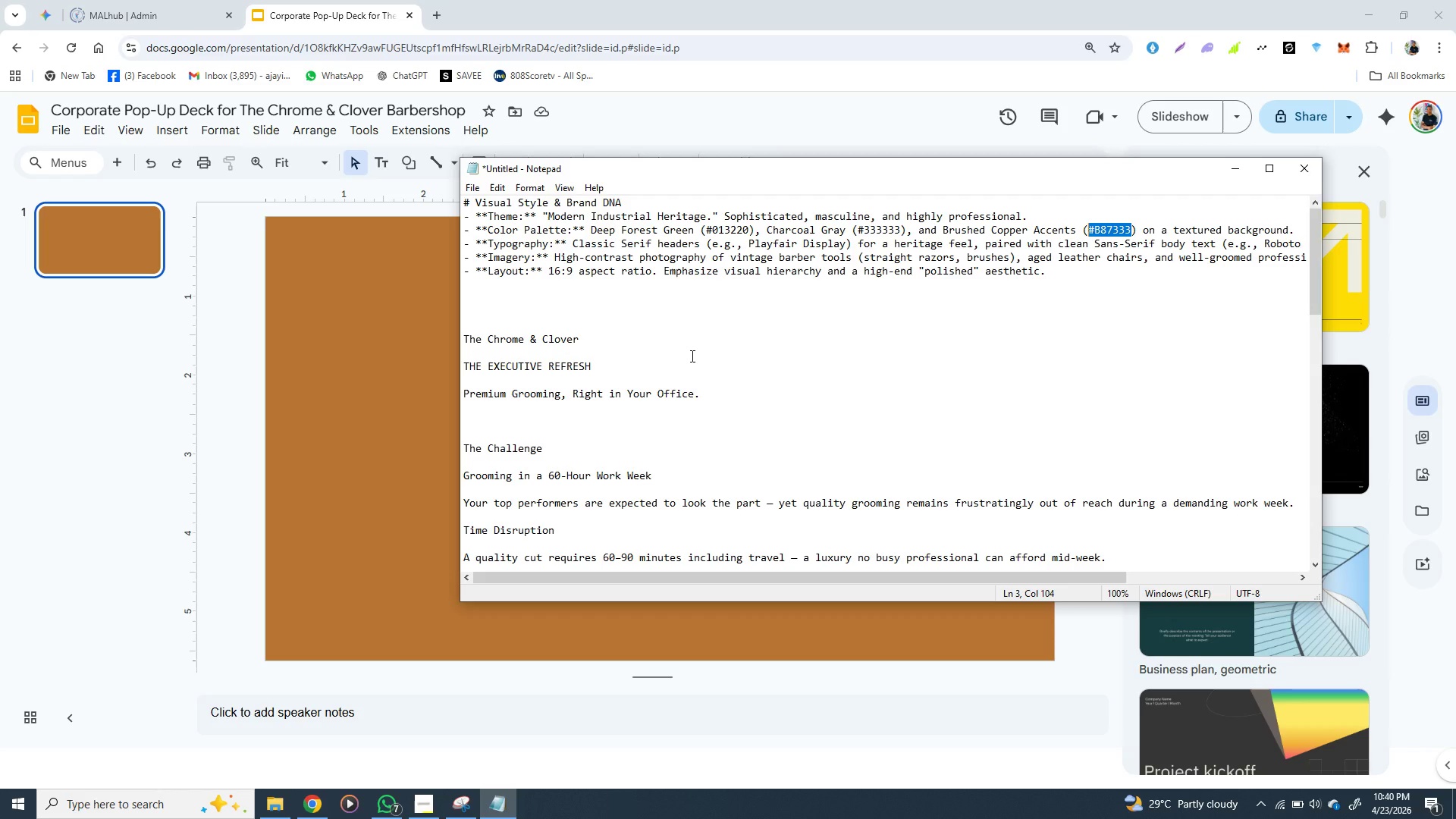 
wait(25.36)
 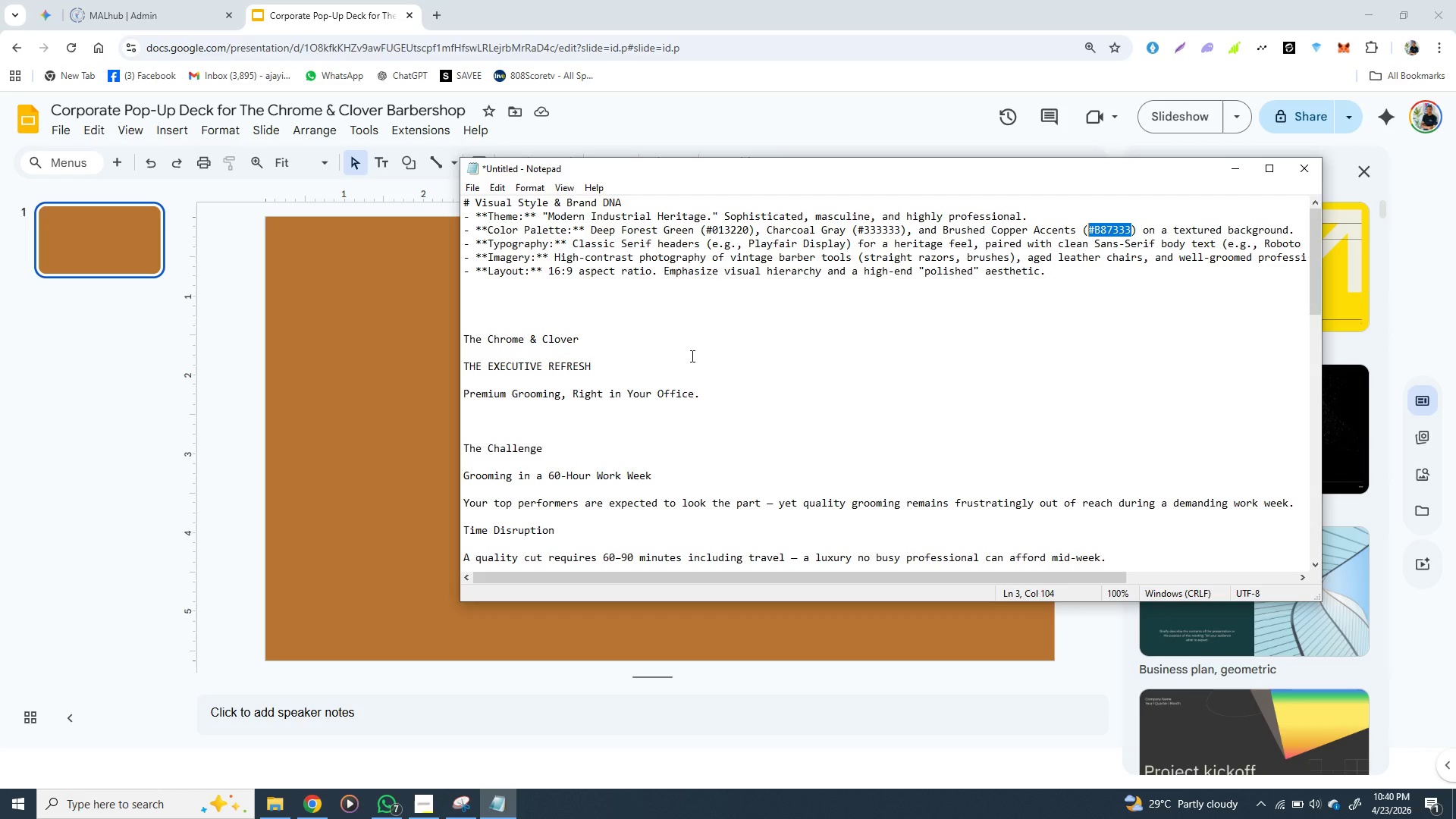 
left_click_drag(start_coordinate=[482, 523], to_coordinate=[388, 694])
 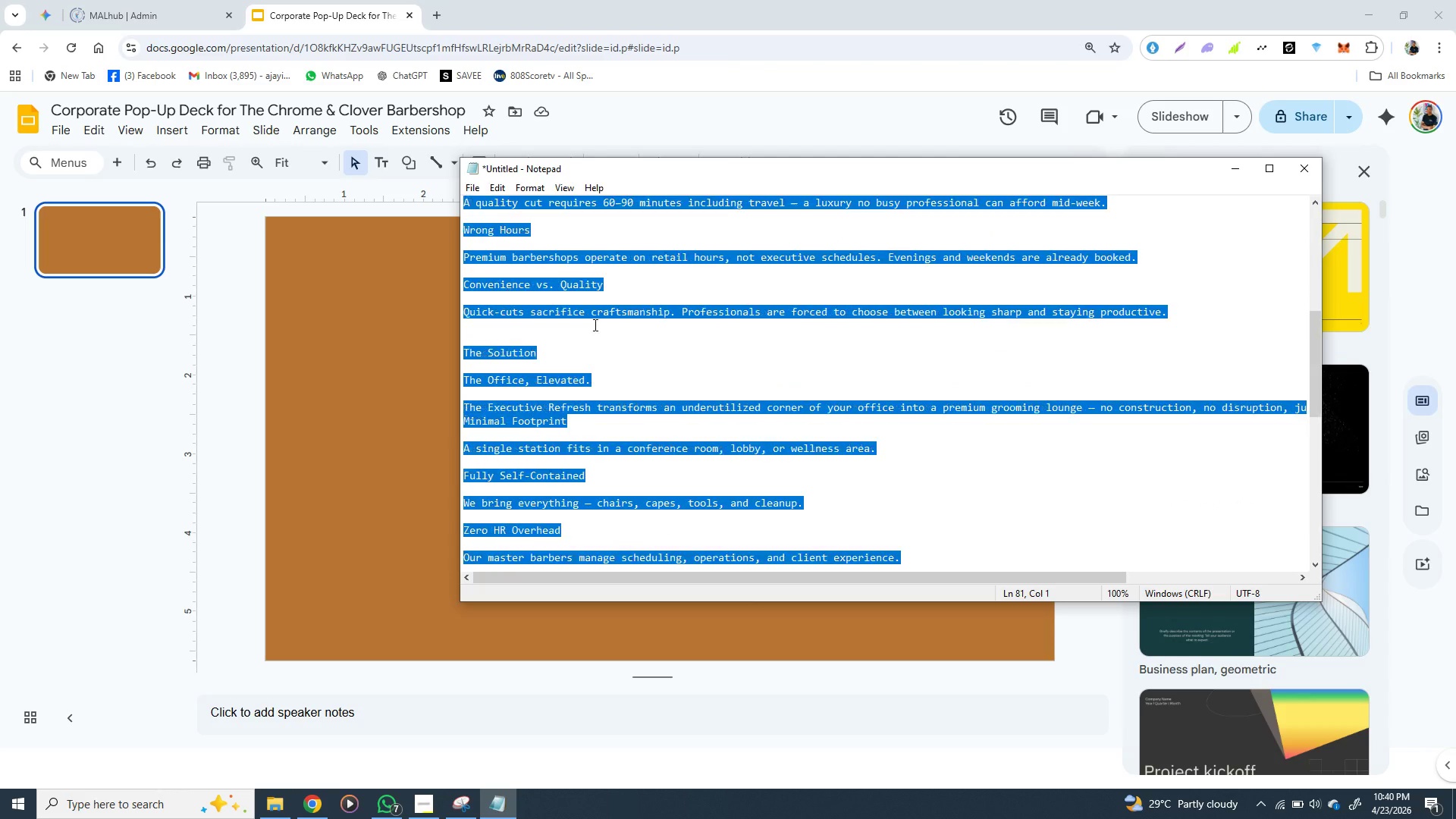 
scroll: coordinate [597, 316], scroll_direction: up, amount: 10.0
 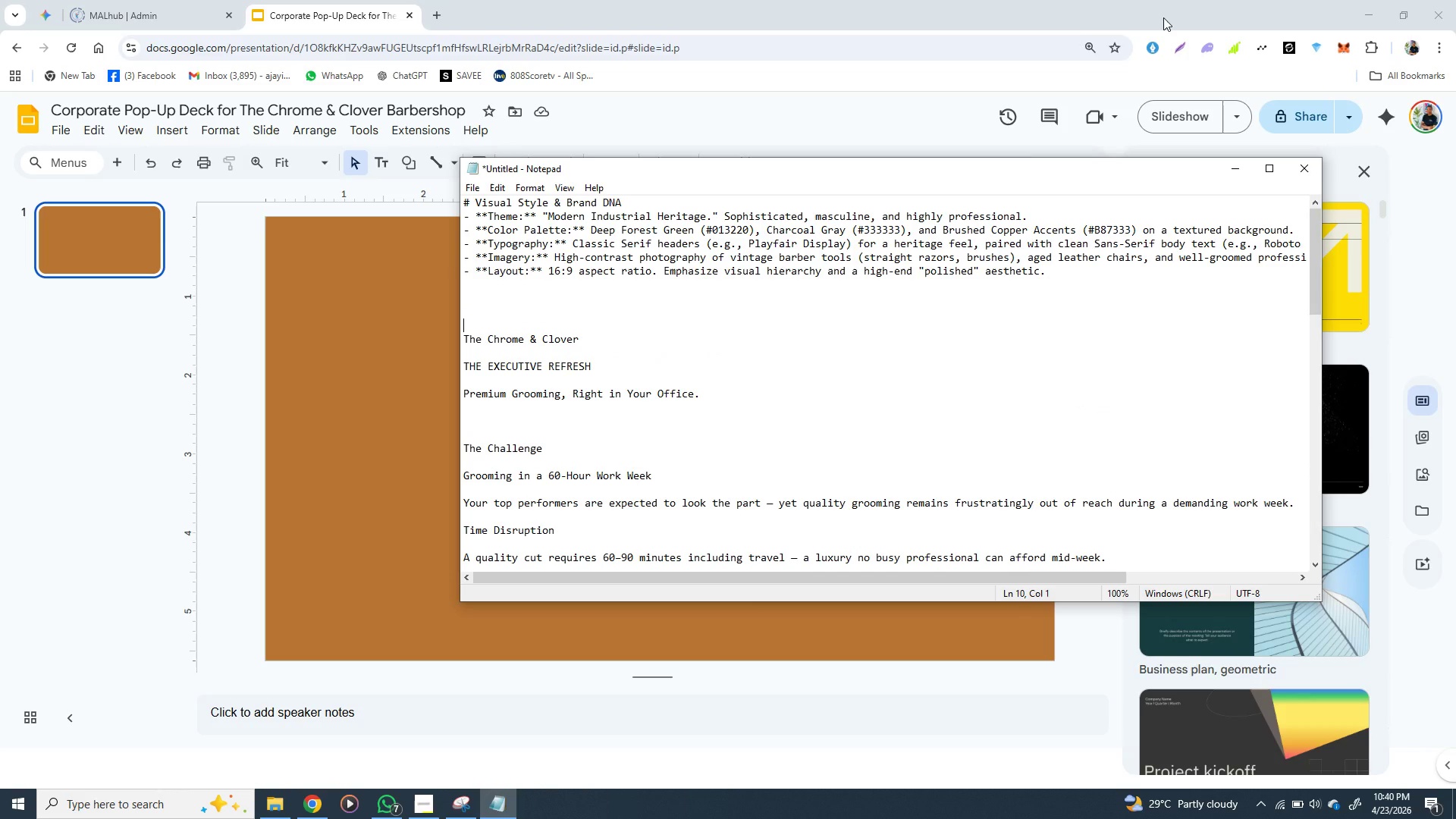 
wait(5.21)
 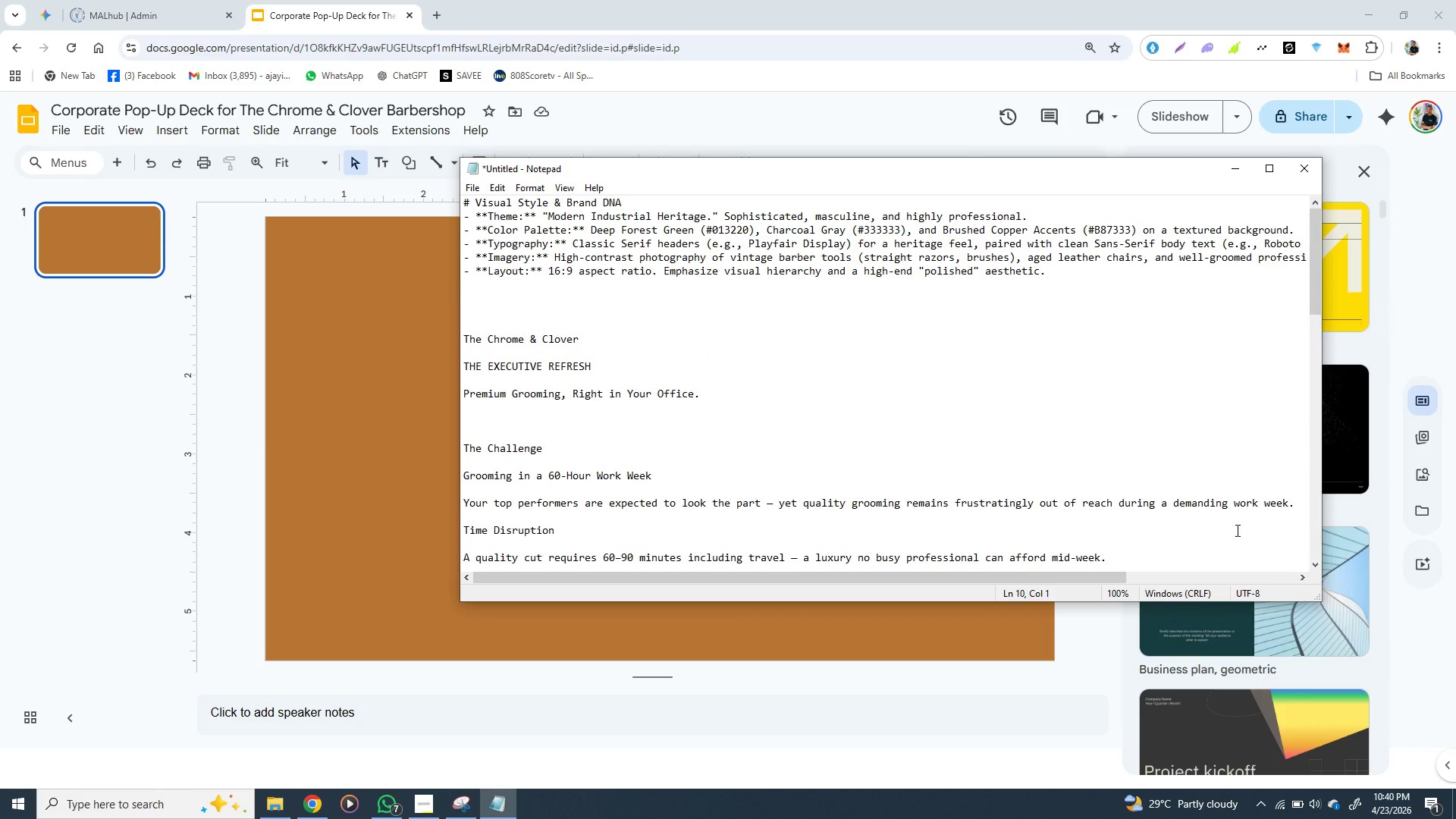 
left_click([381, 432])
 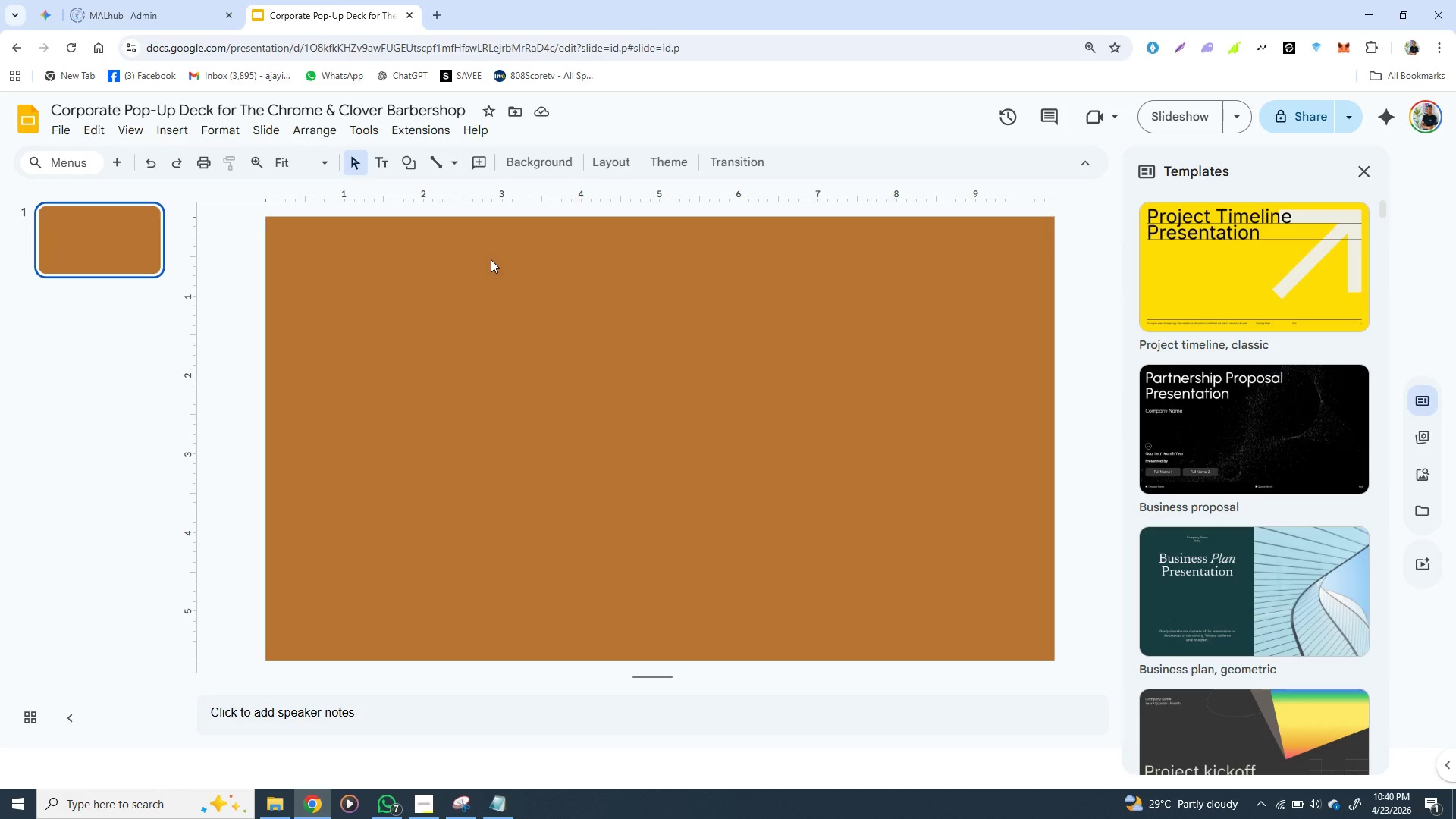 
left_click([549, 166])
 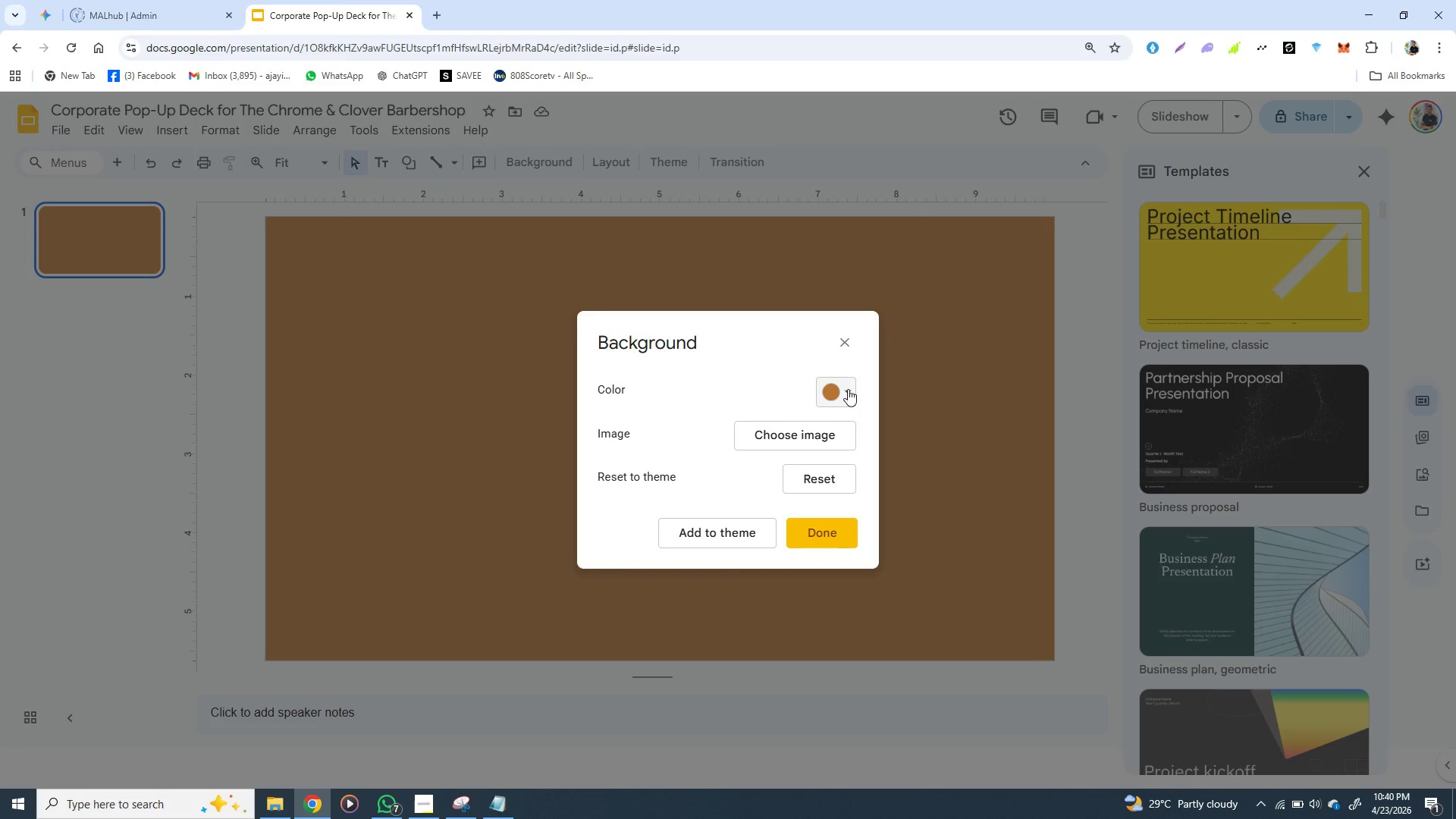 
left_click([848, 389])
 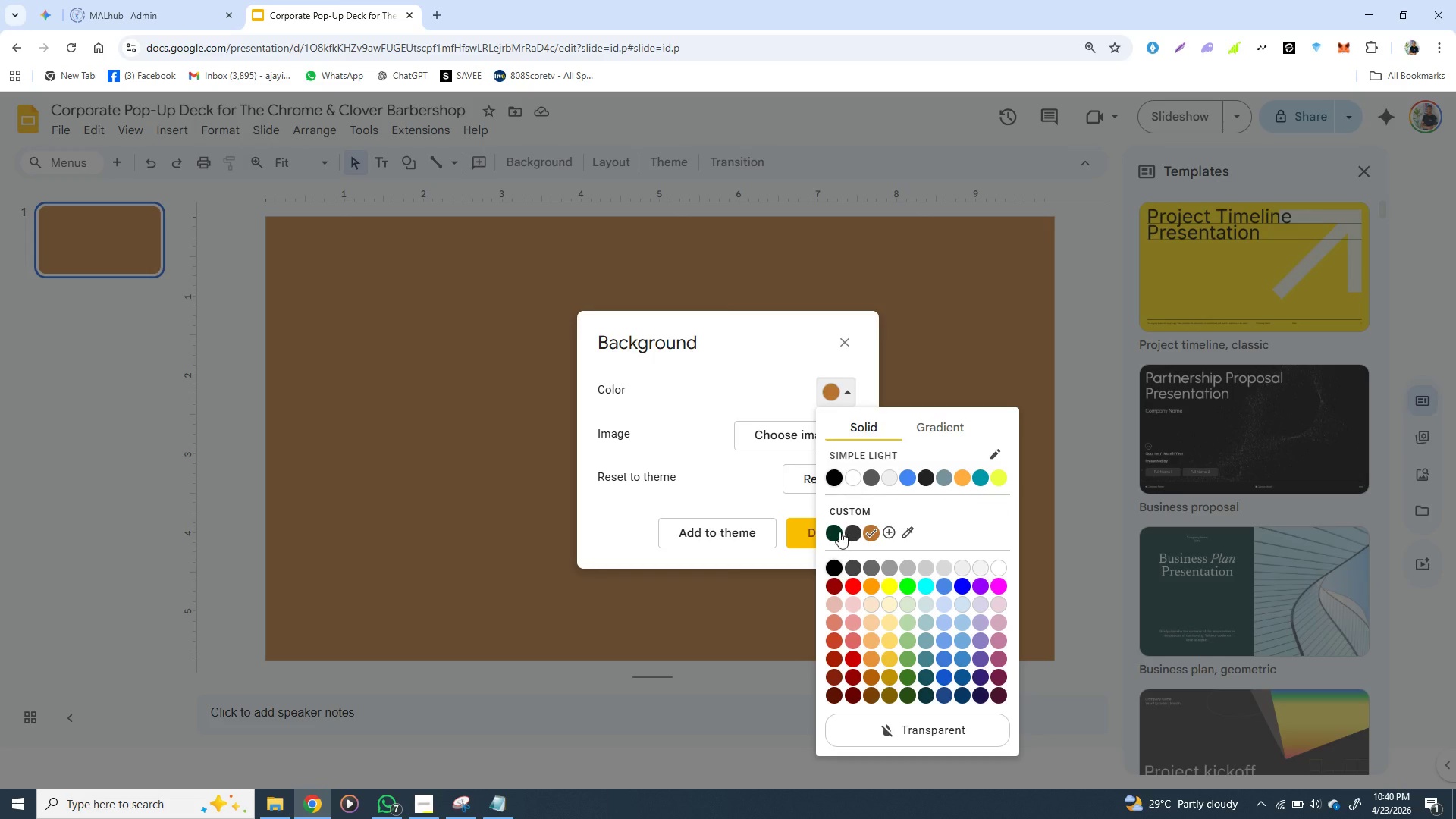 
left_click([835, 535])
 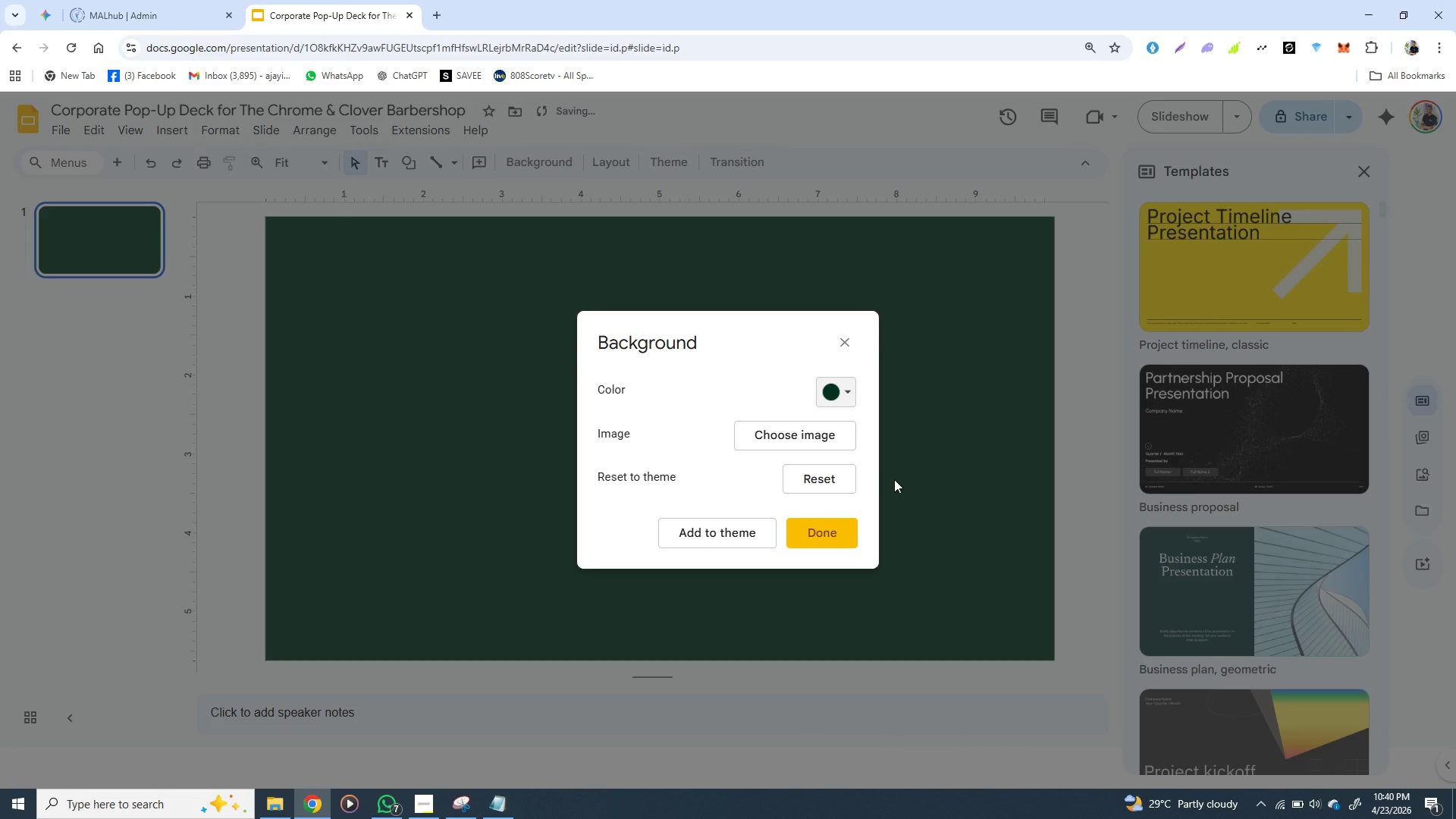 
left_click([895, 479])
 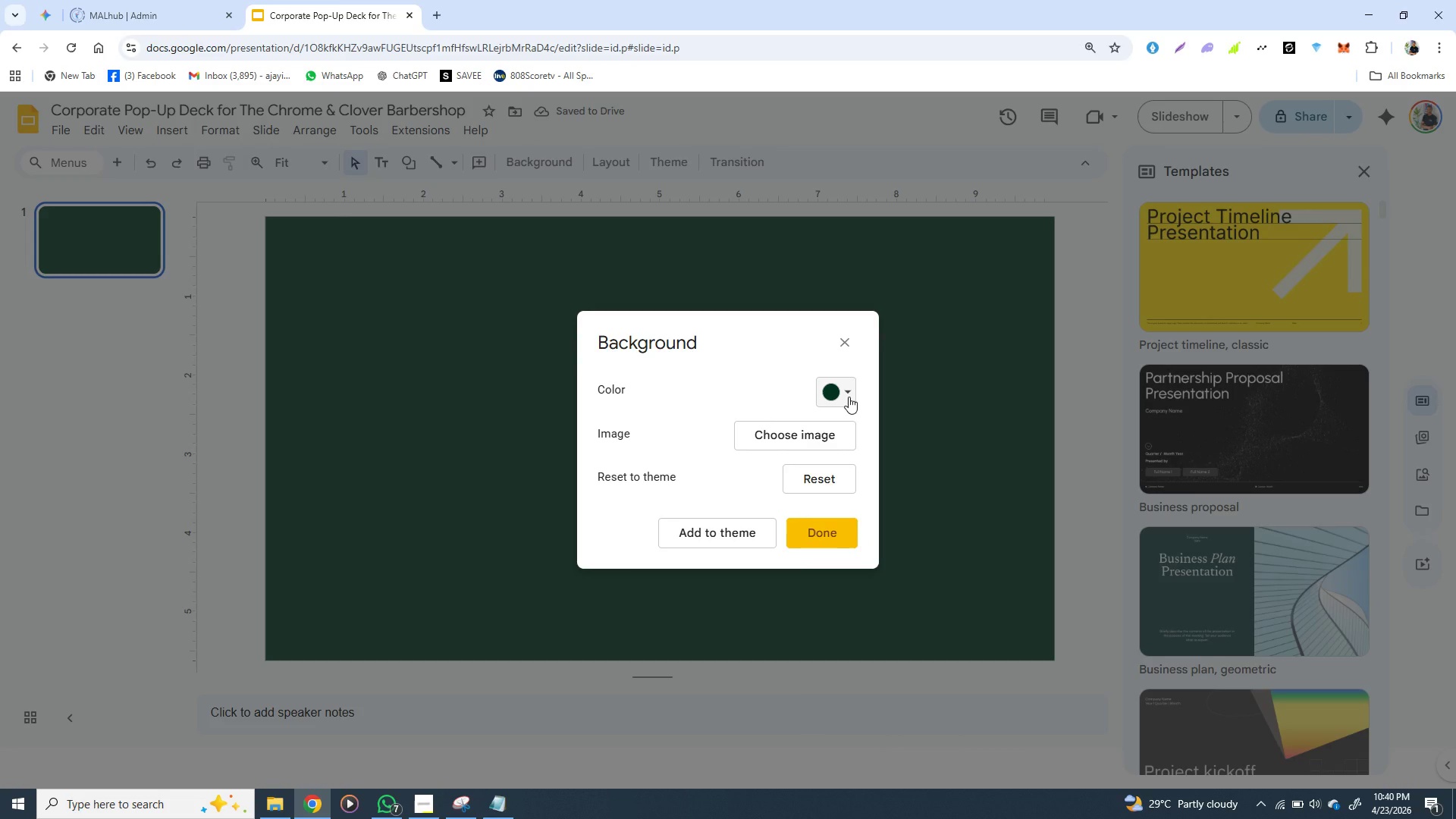 
left_click([849, 395])
 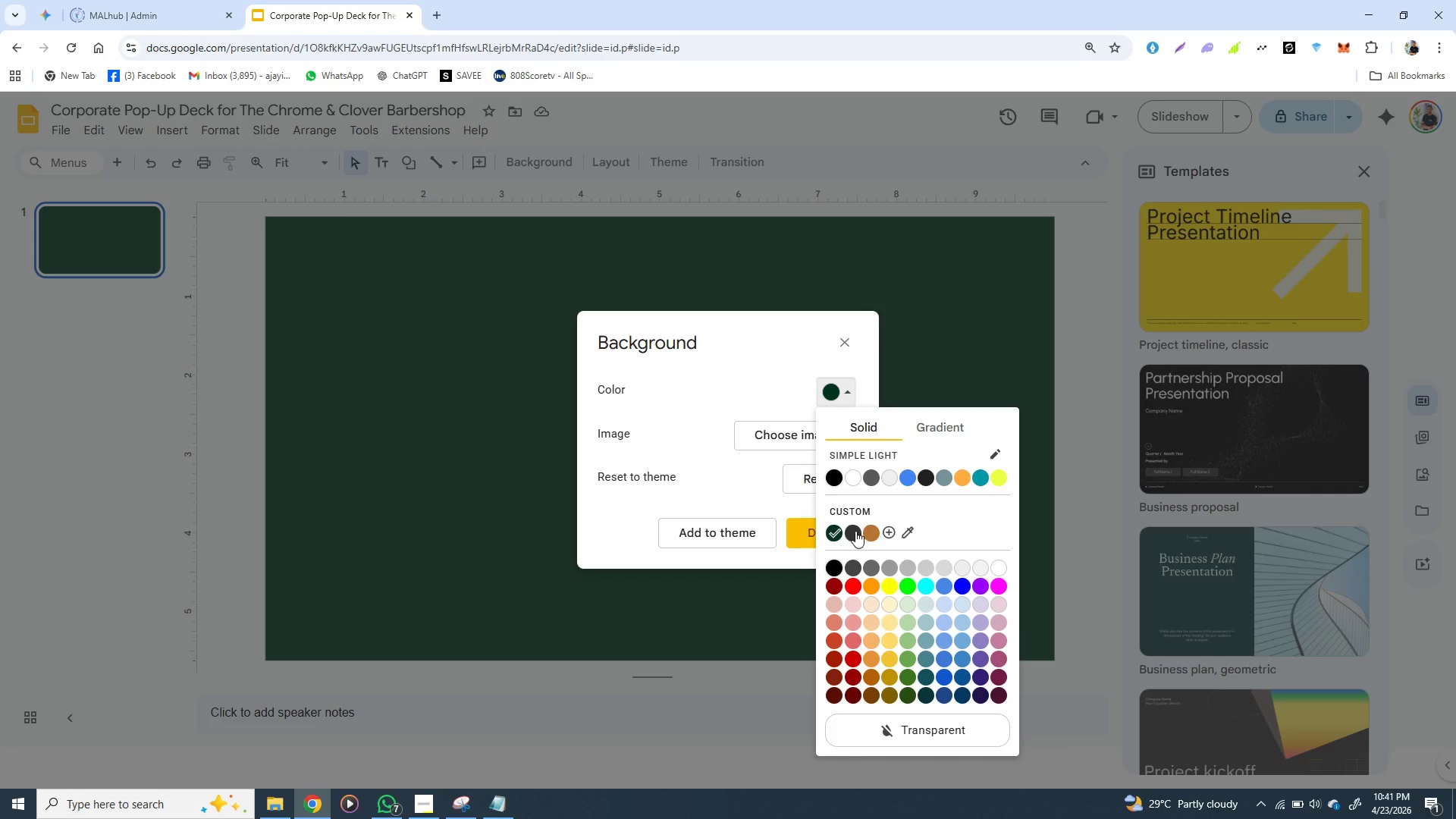 
left_click([857, 531])
 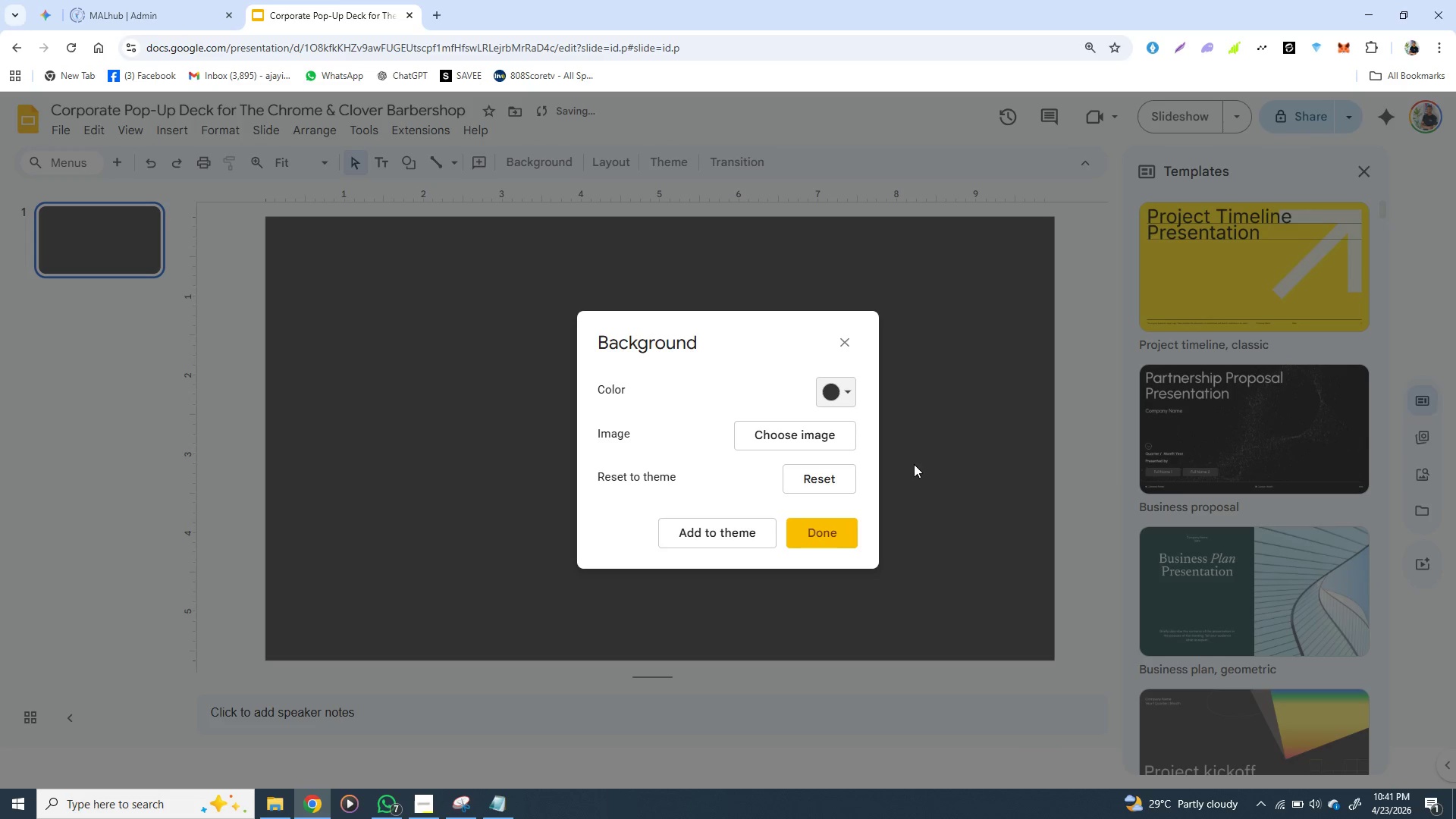 
left_click([915, 463])
 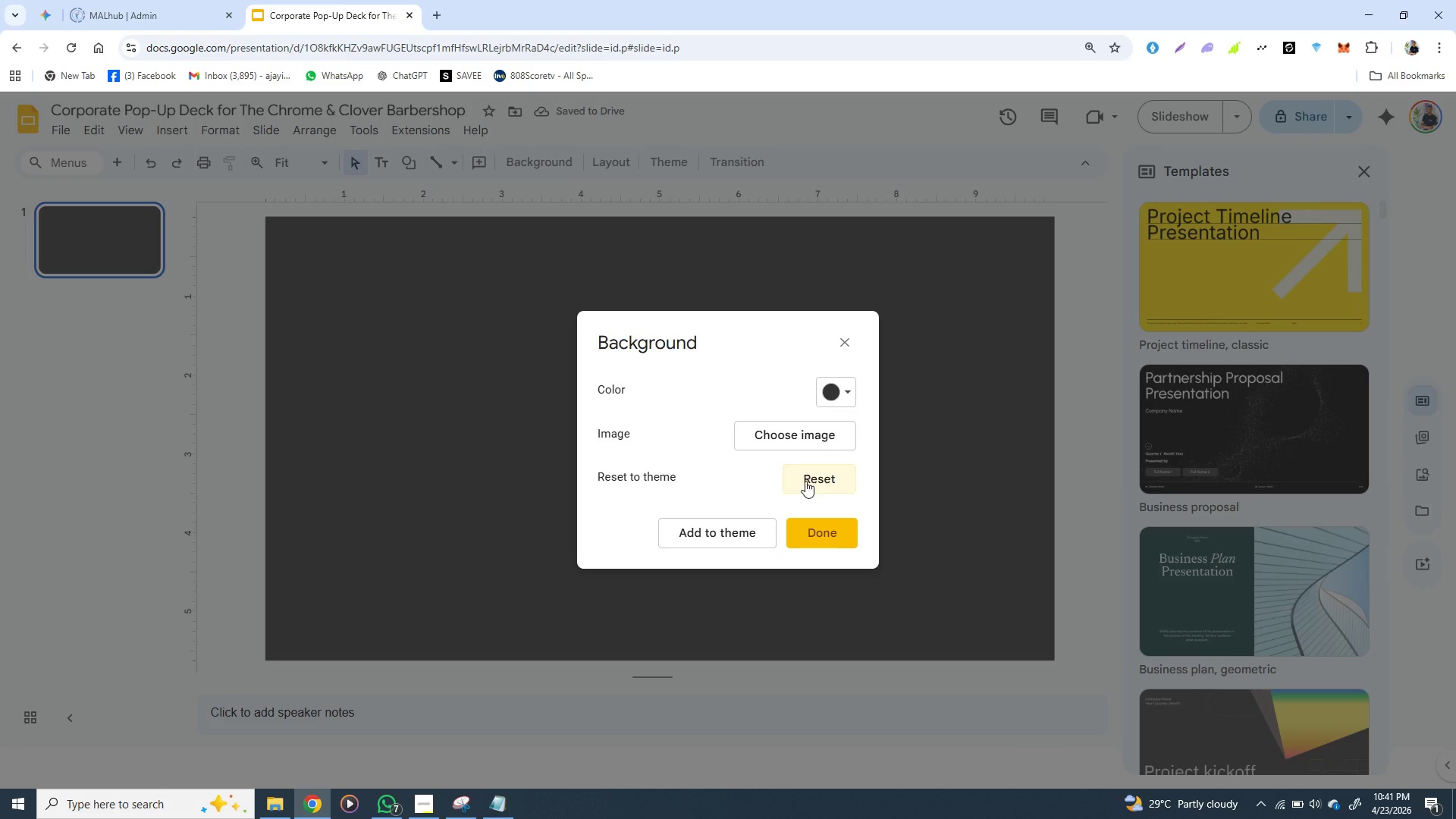 
wait(5.31)
 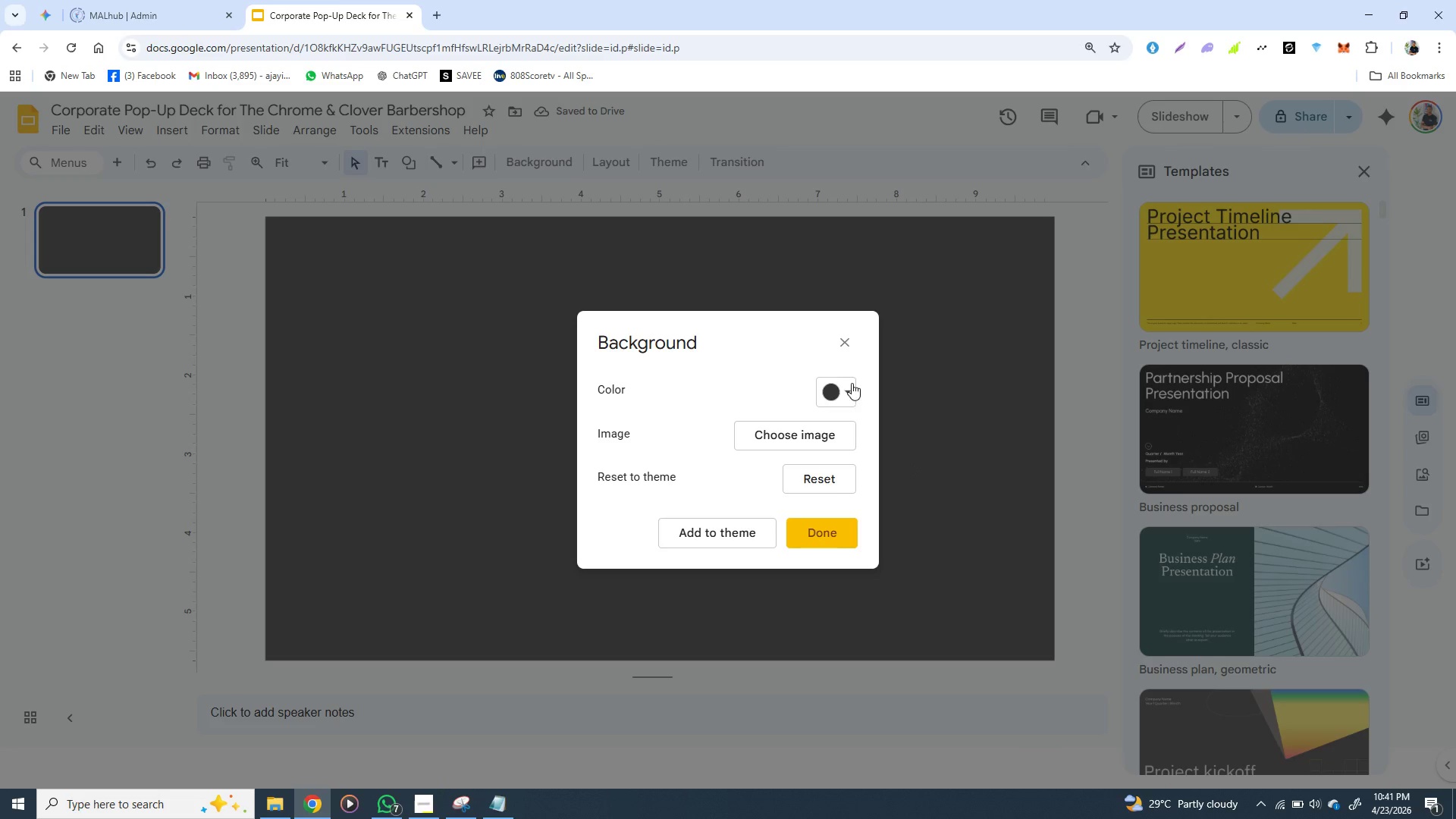 
left_click([849, 393])
 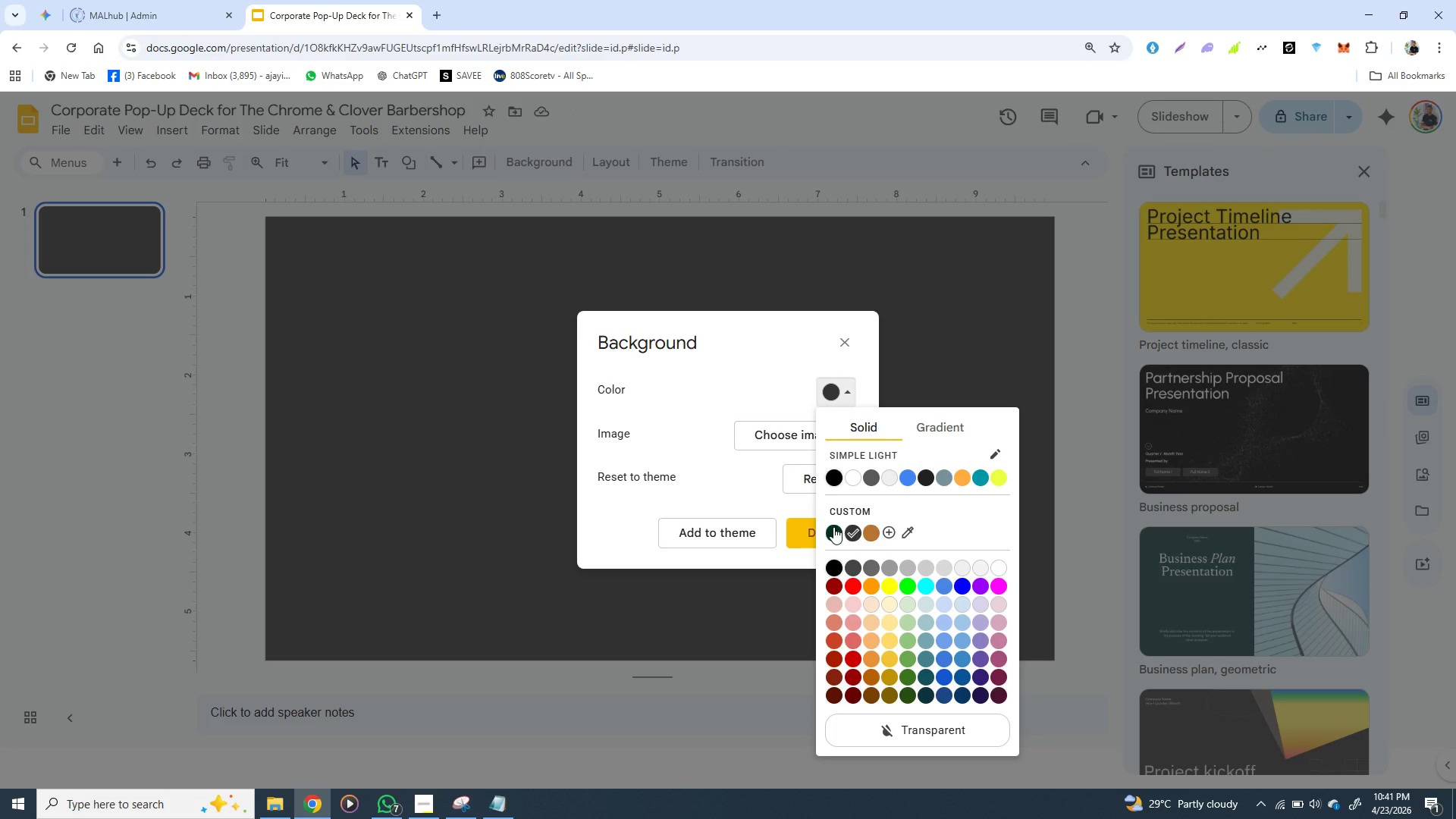 
left_click([833, 527])
 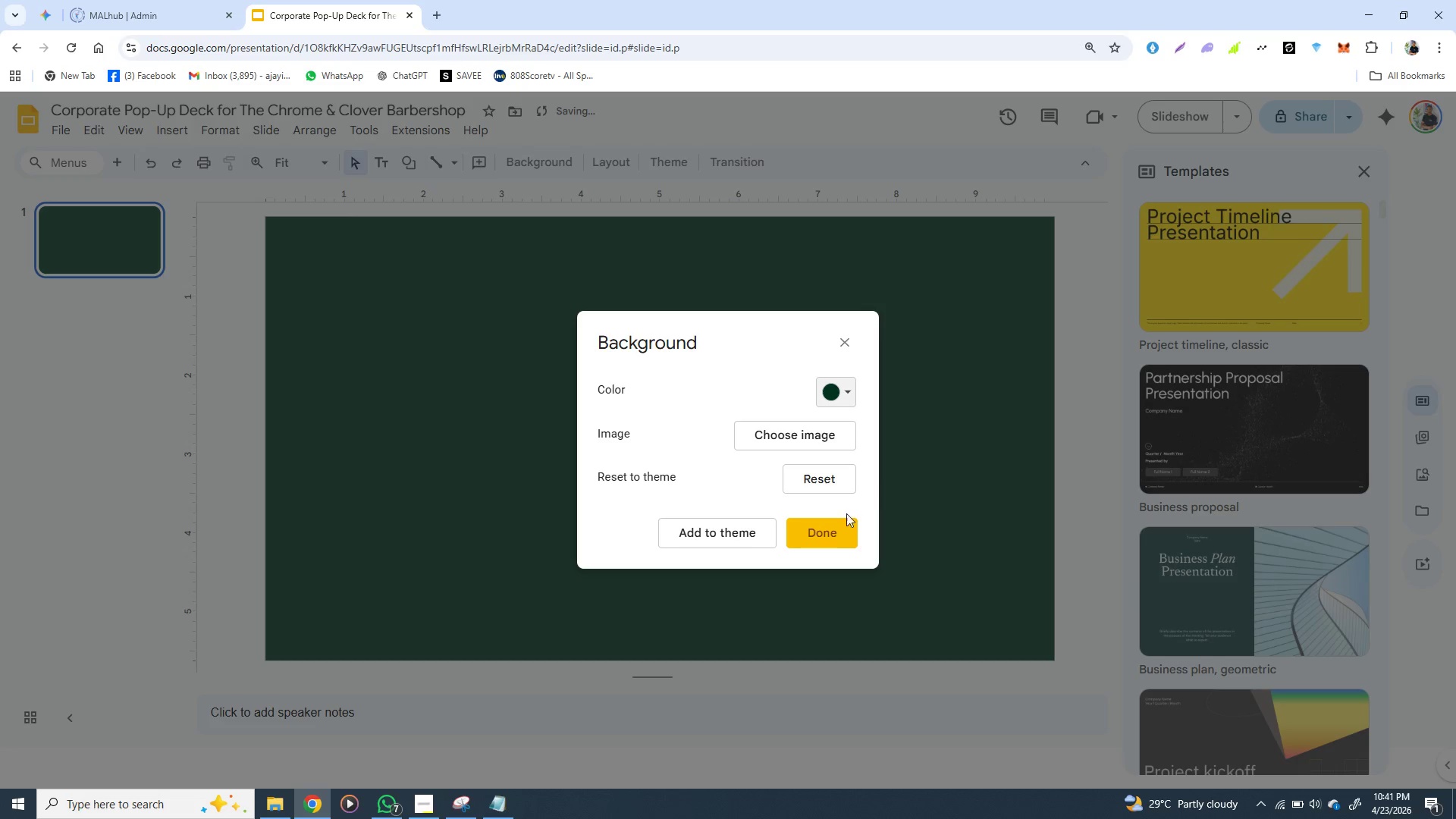 
left_click([821, 535])
 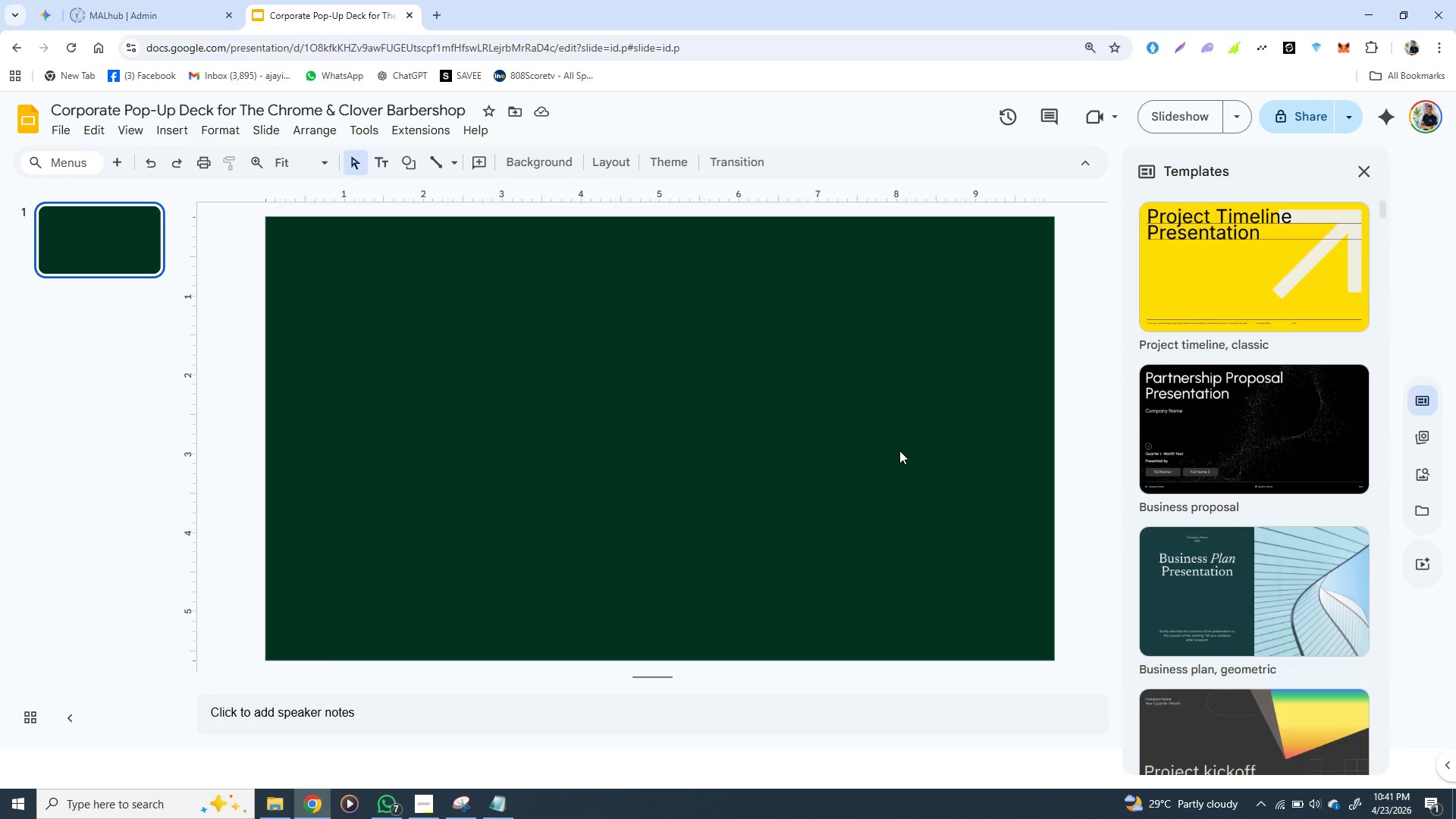 
wait(12.78)
 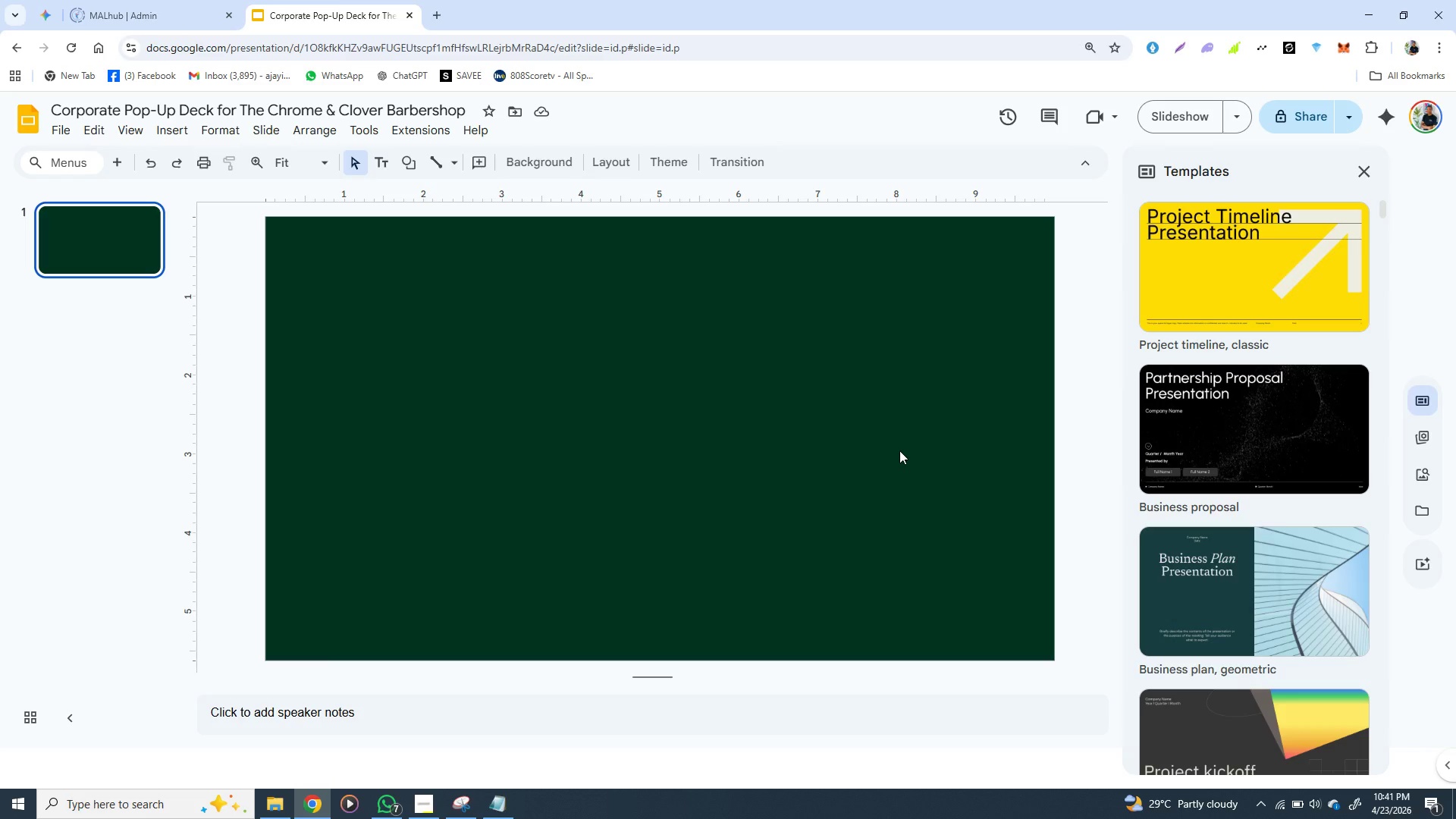 
left_click([1366, 169])
 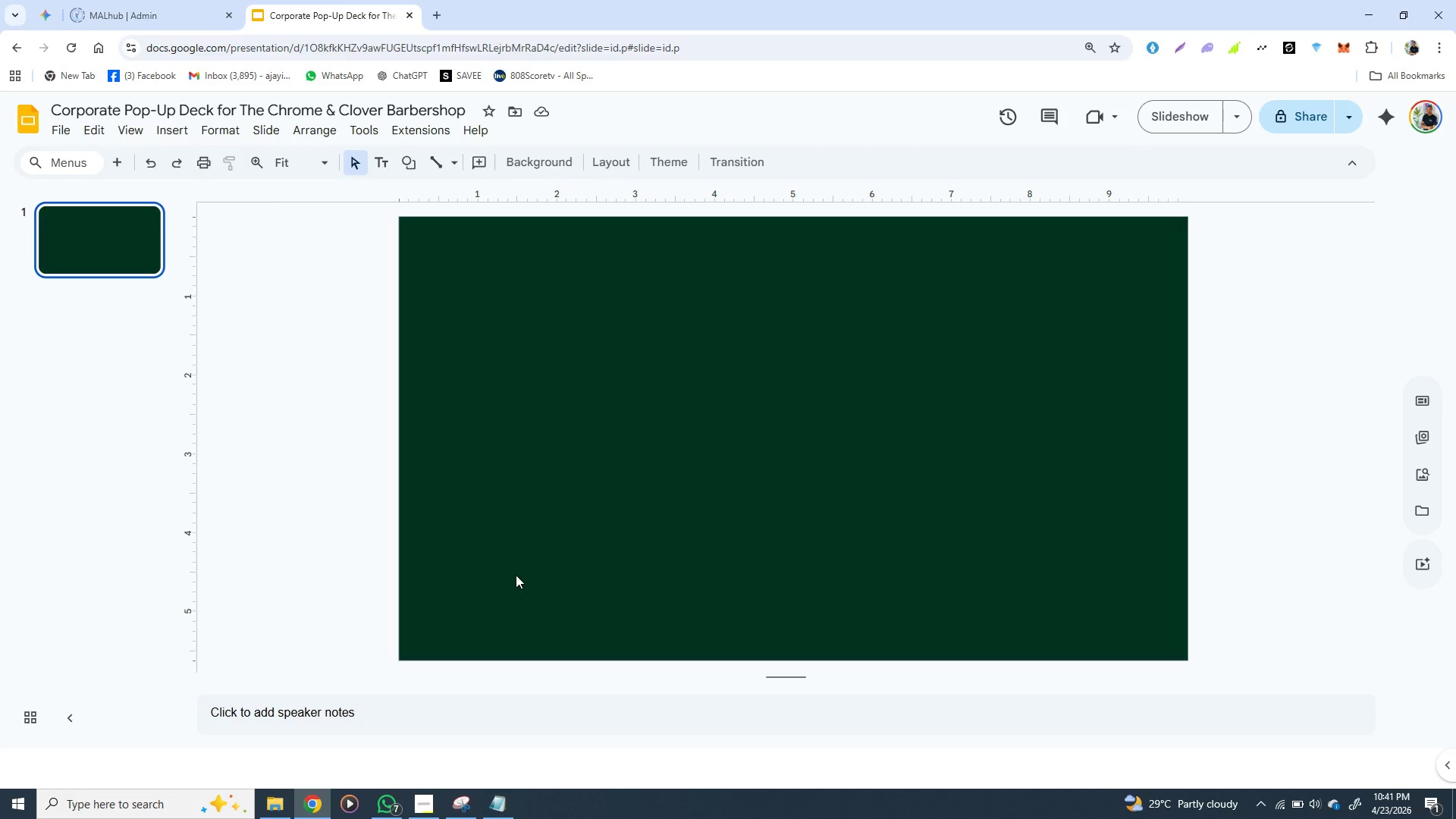 
left_click([516, 575])
 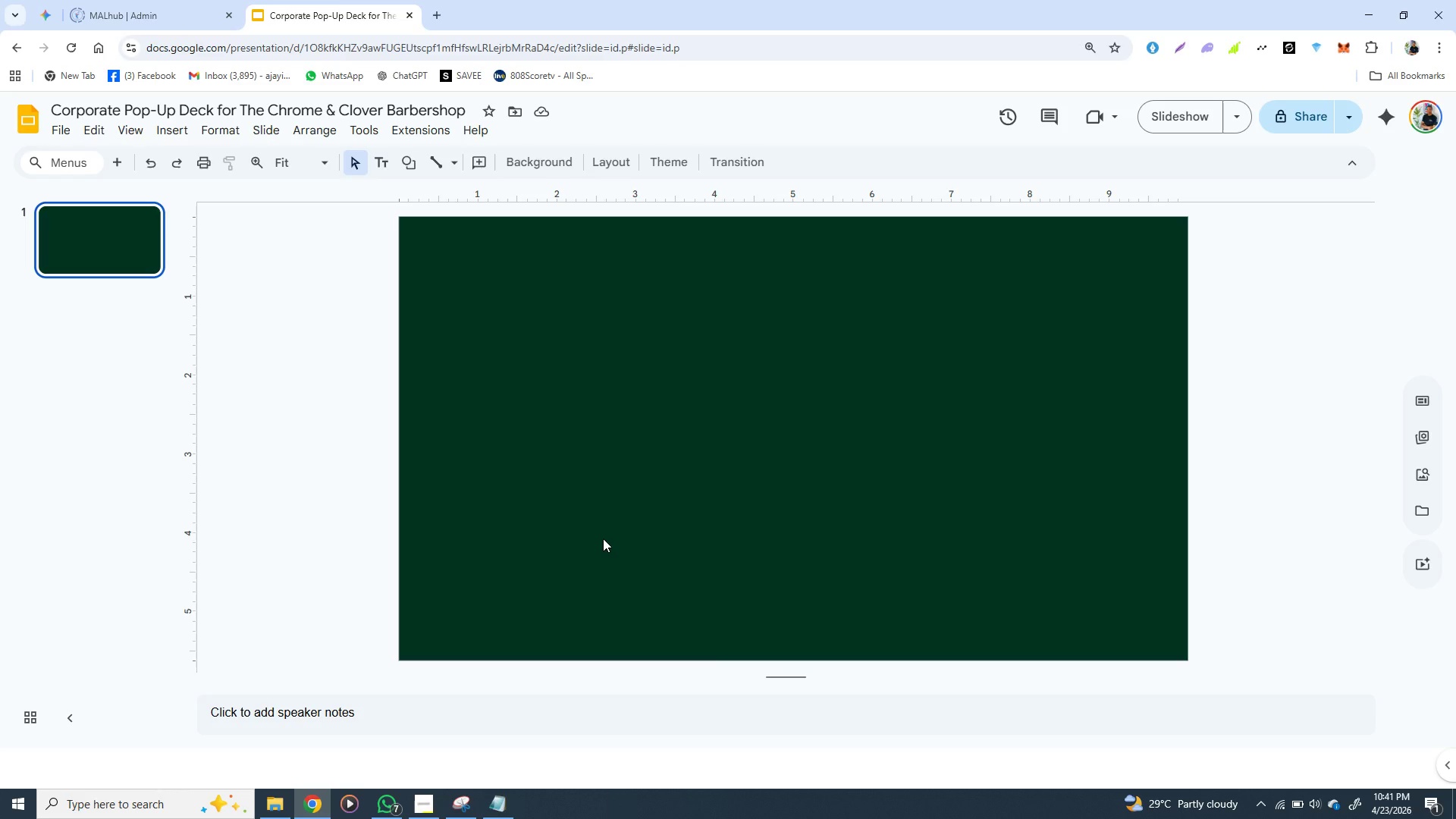 
wait(26.52)
 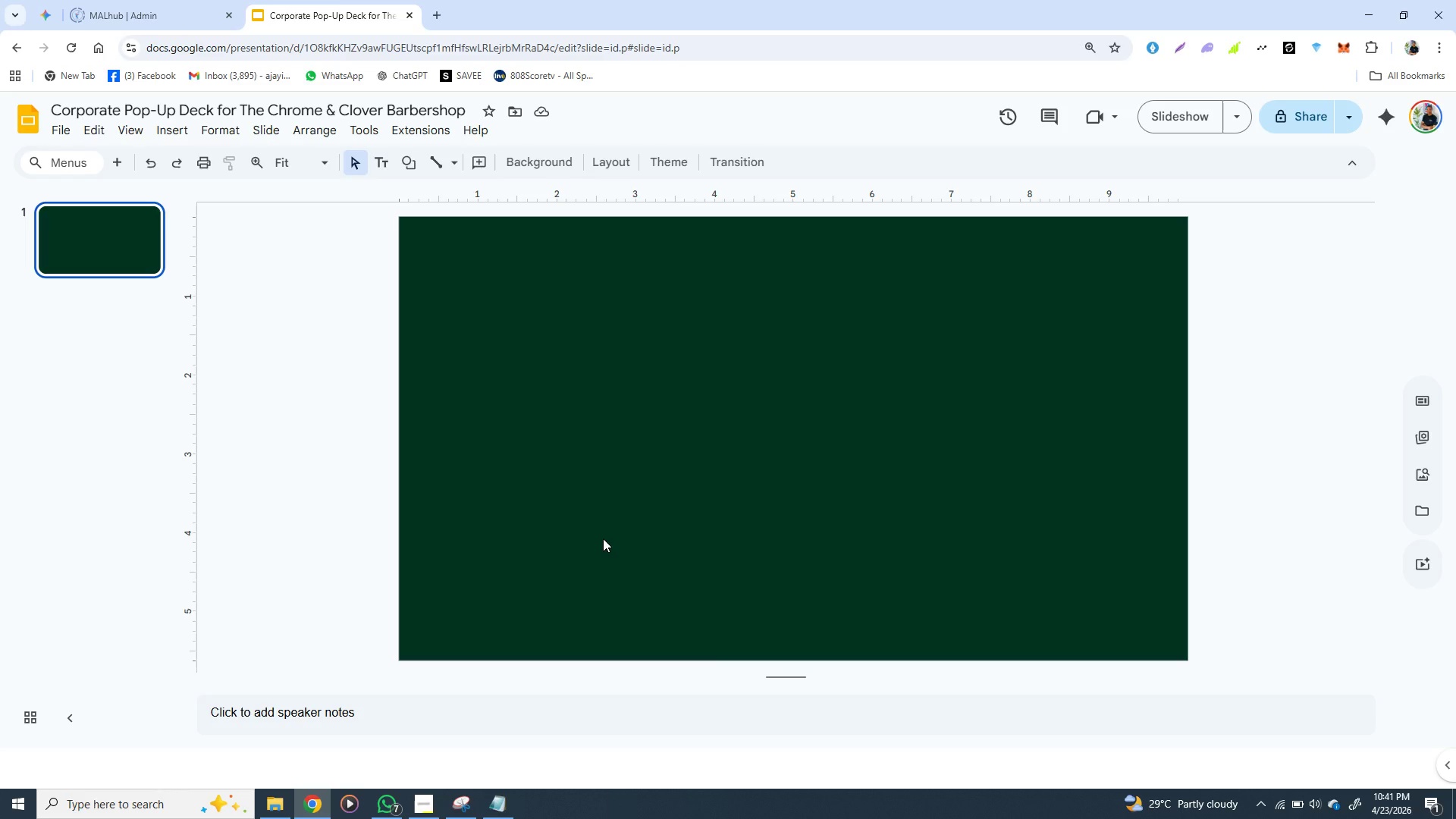 
left_click([428, 800])